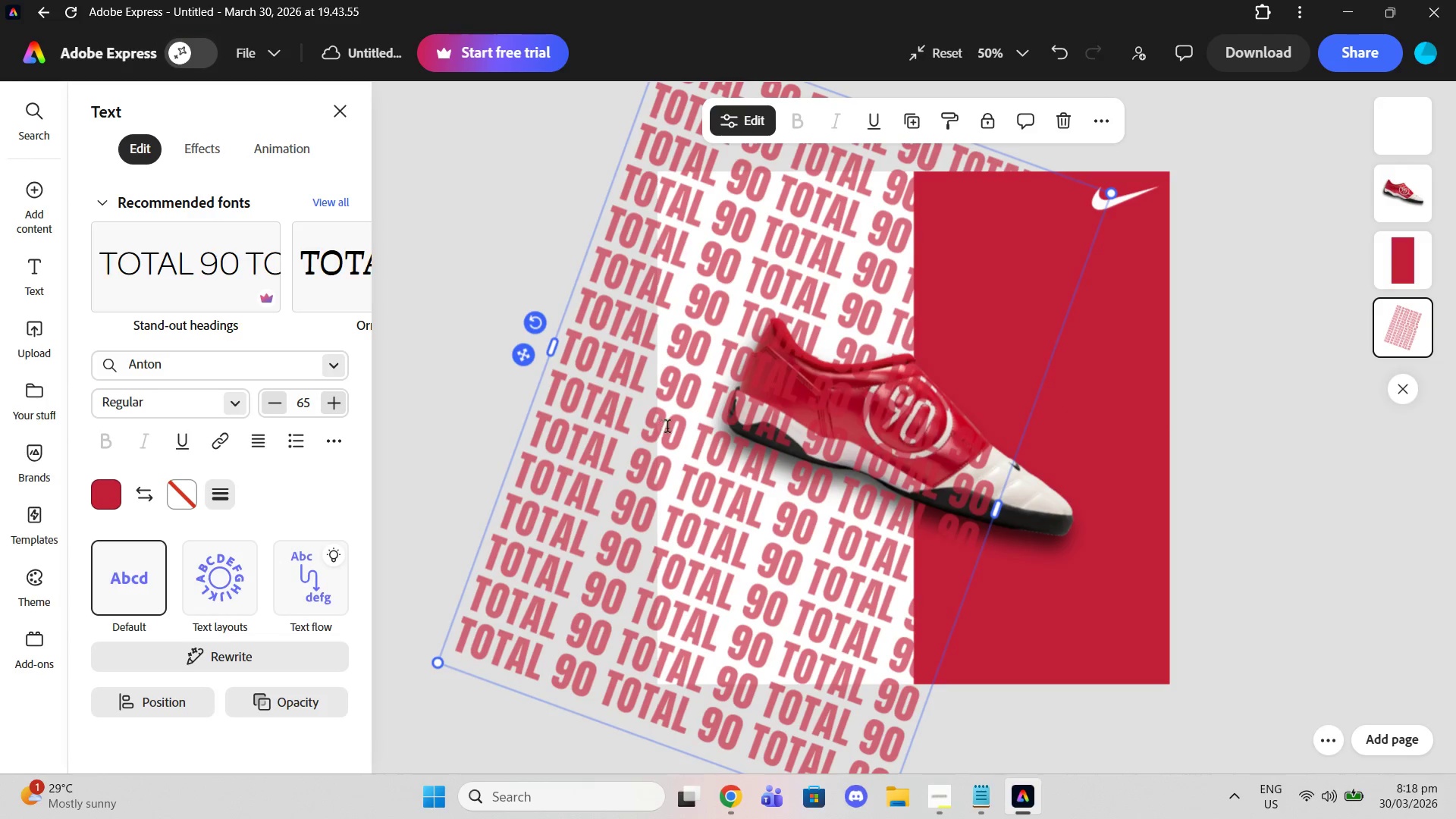 
scroll: coordinate [694, 423], scroll_direction: up, amount: 2.0
 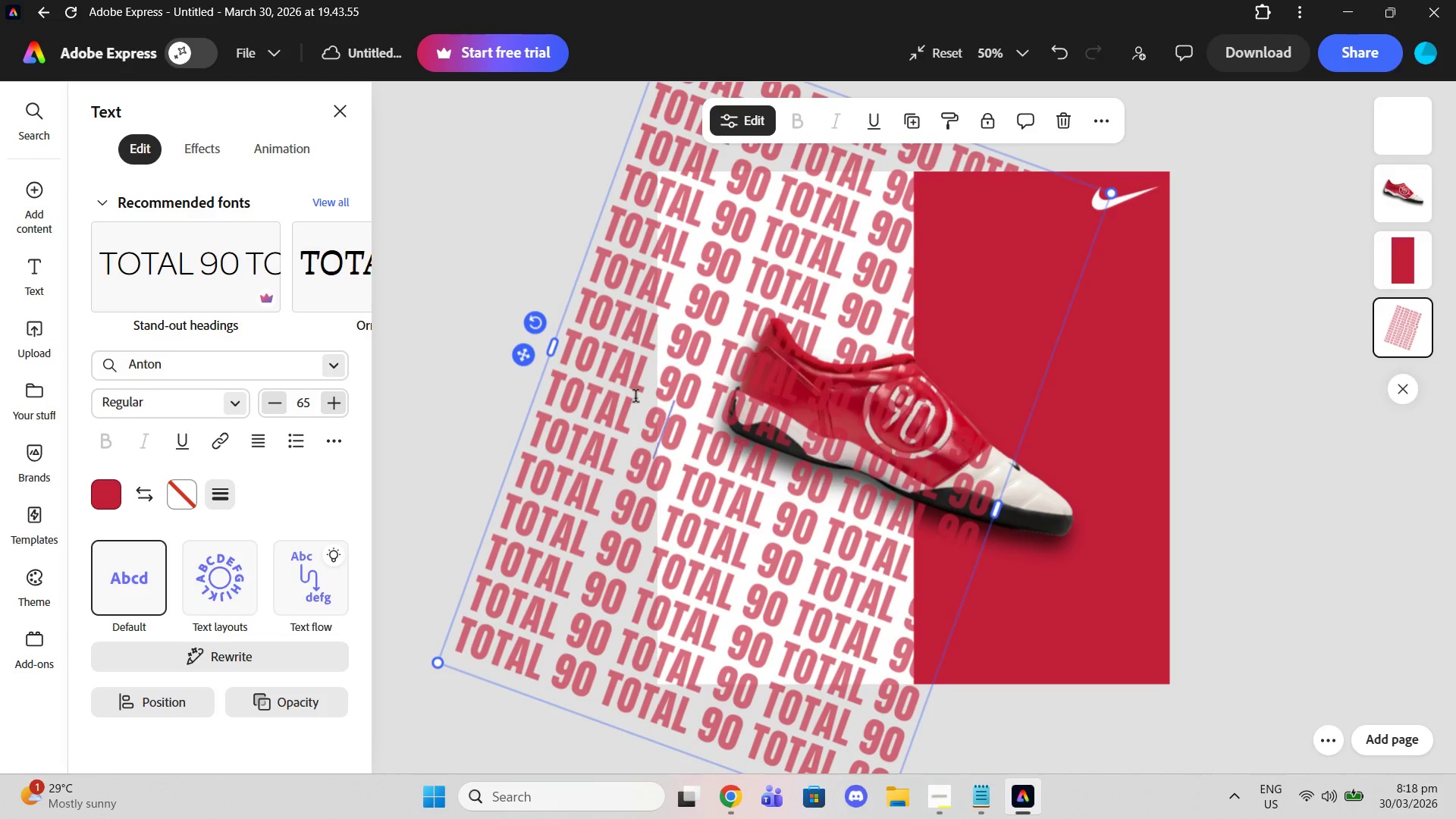 
left_click([632, 395])
 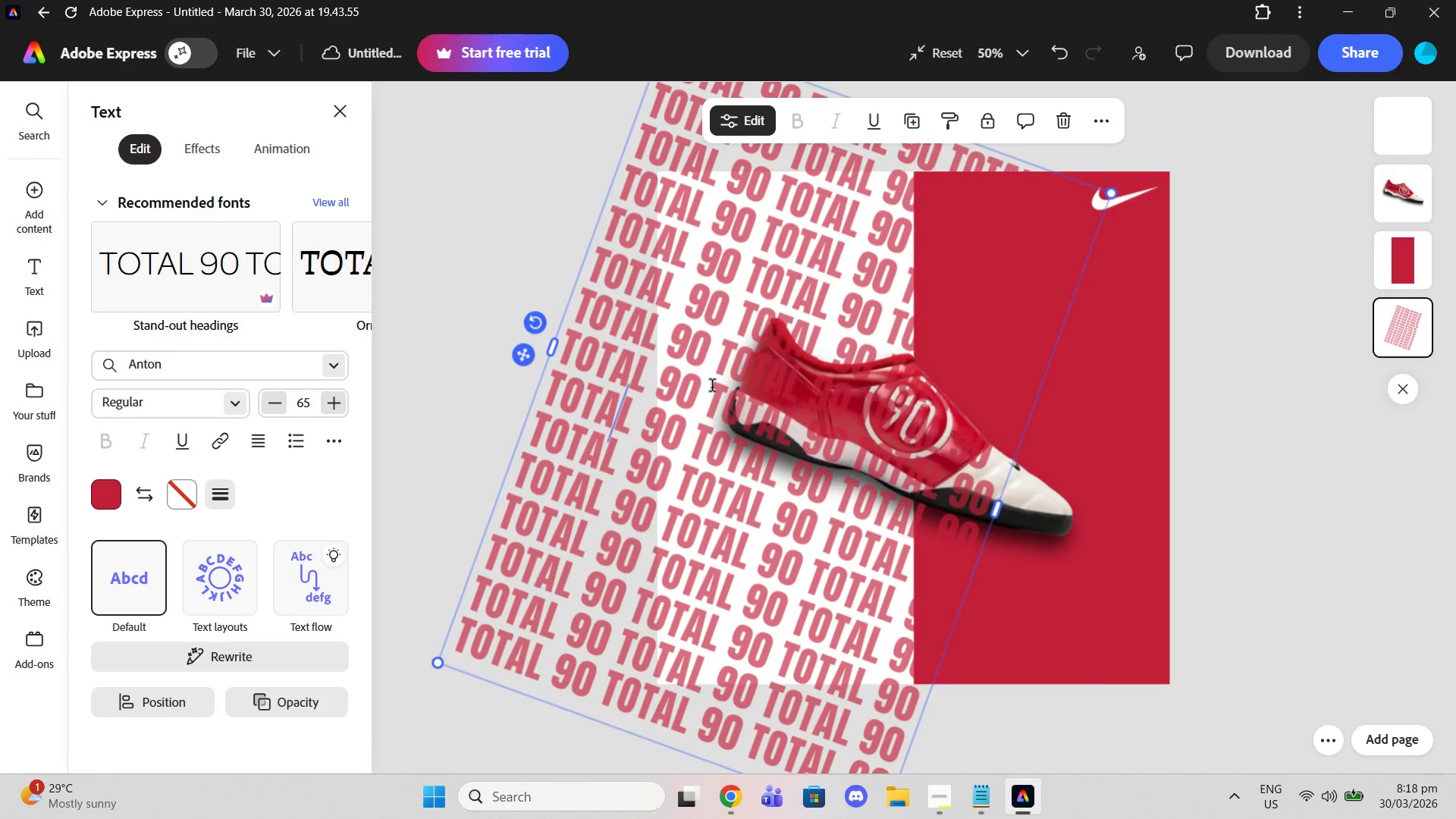 
scroll: coordinate [712, 388], scroll_direction: up, amount: 2.0
 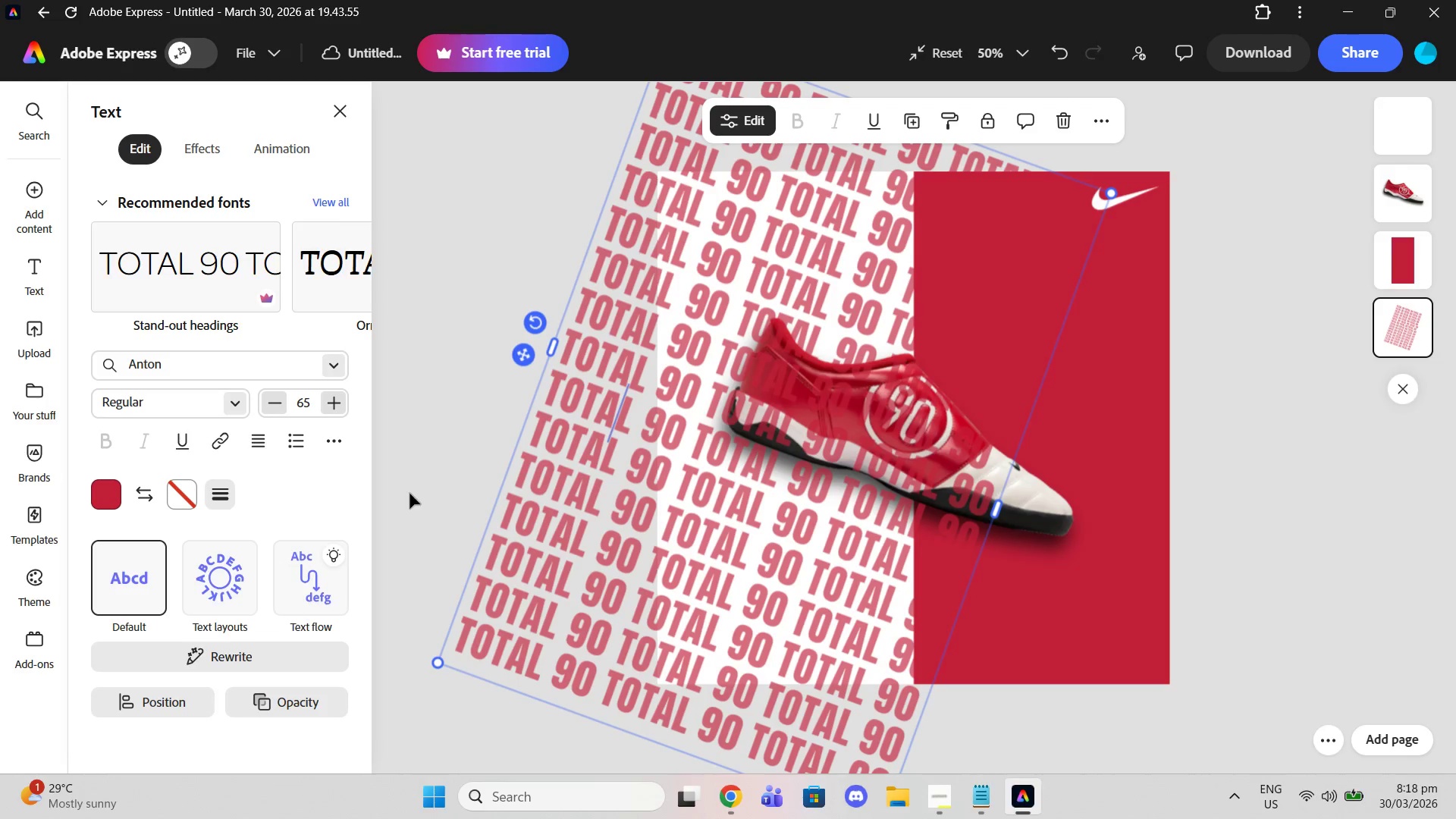 
left_click([407, 505])
 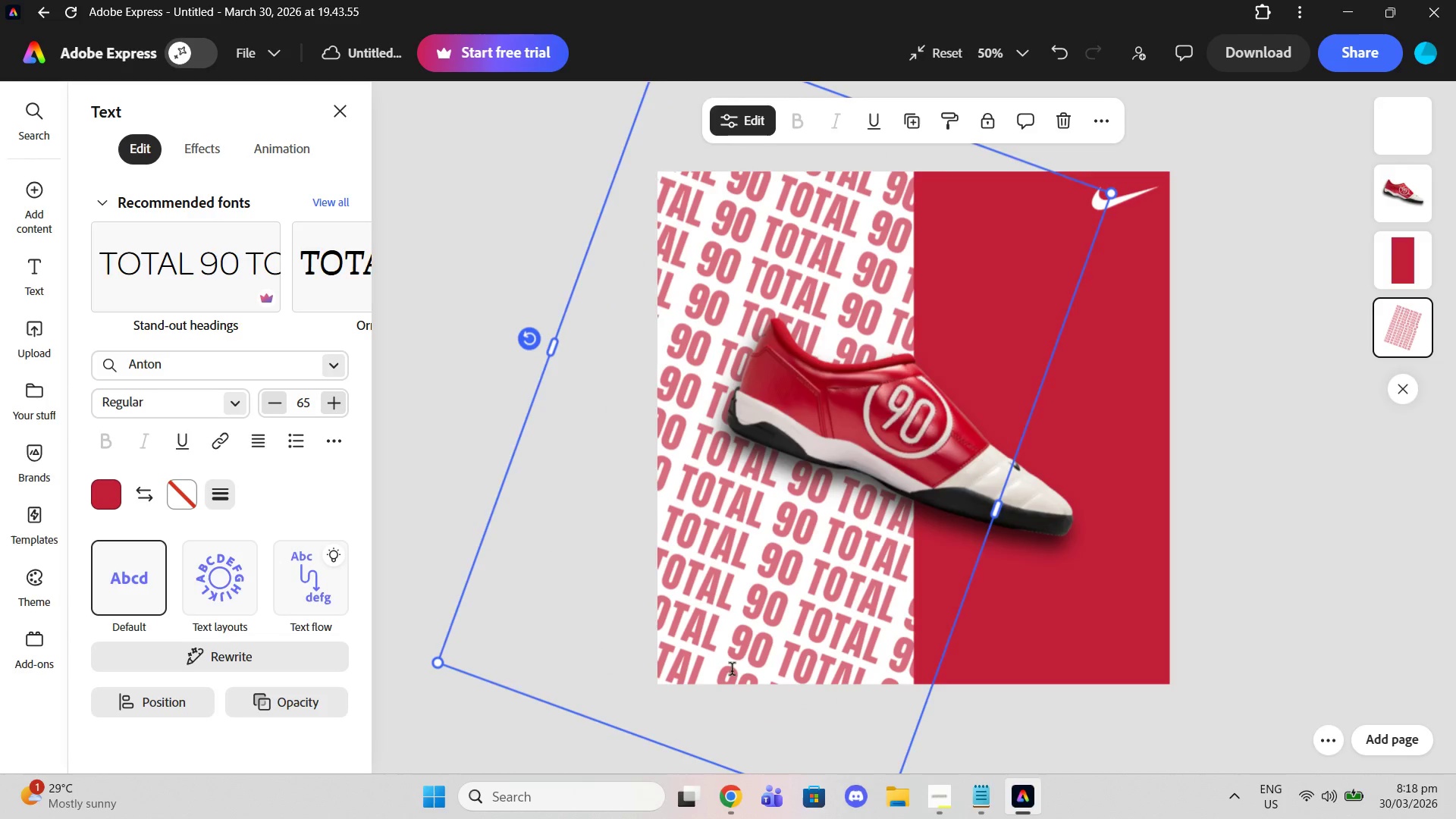 
double_click([732, 671])
 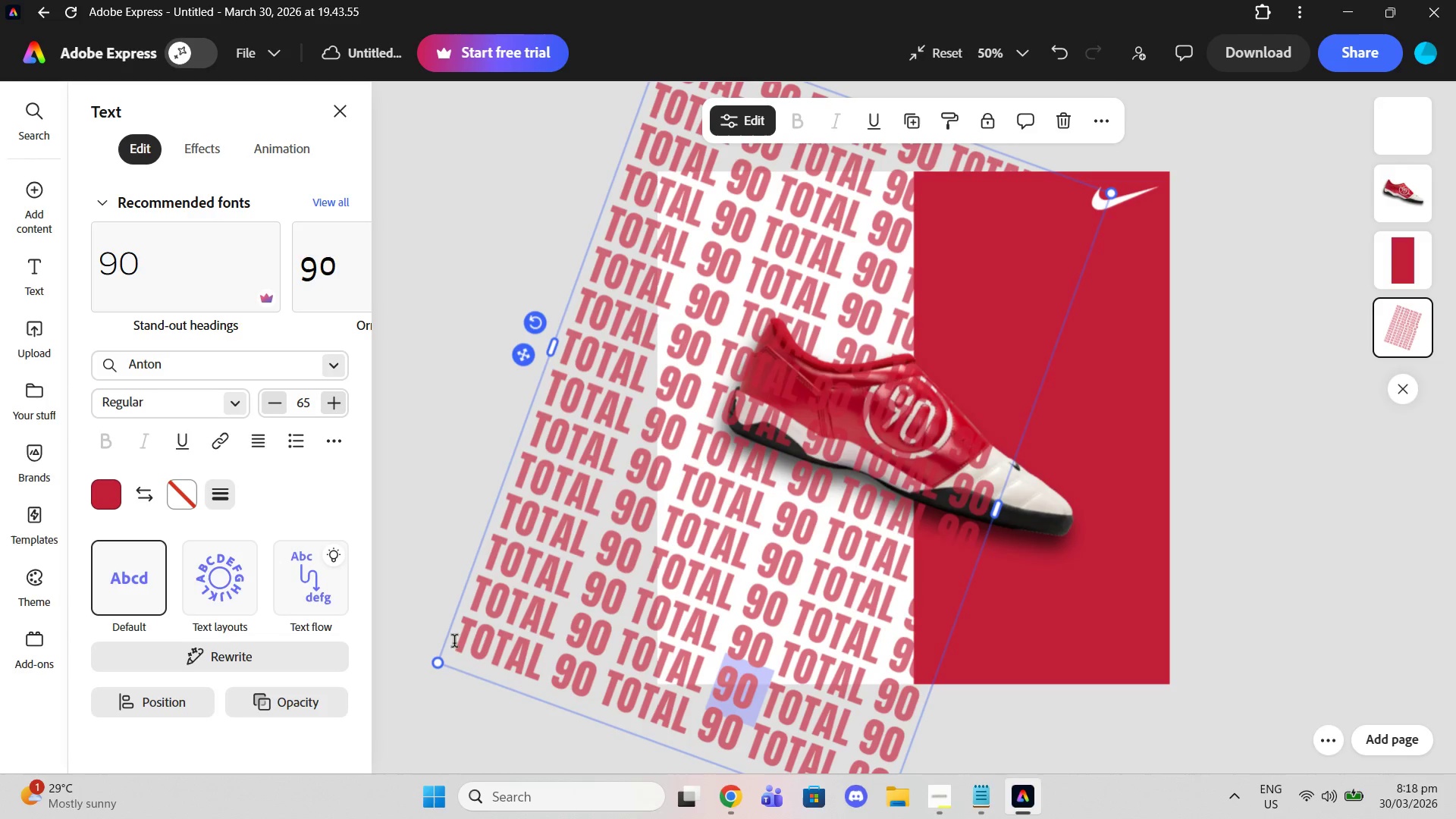 
left_click_drag(start_coordinate=[453, 643], to_coordinate=[886, 742])
 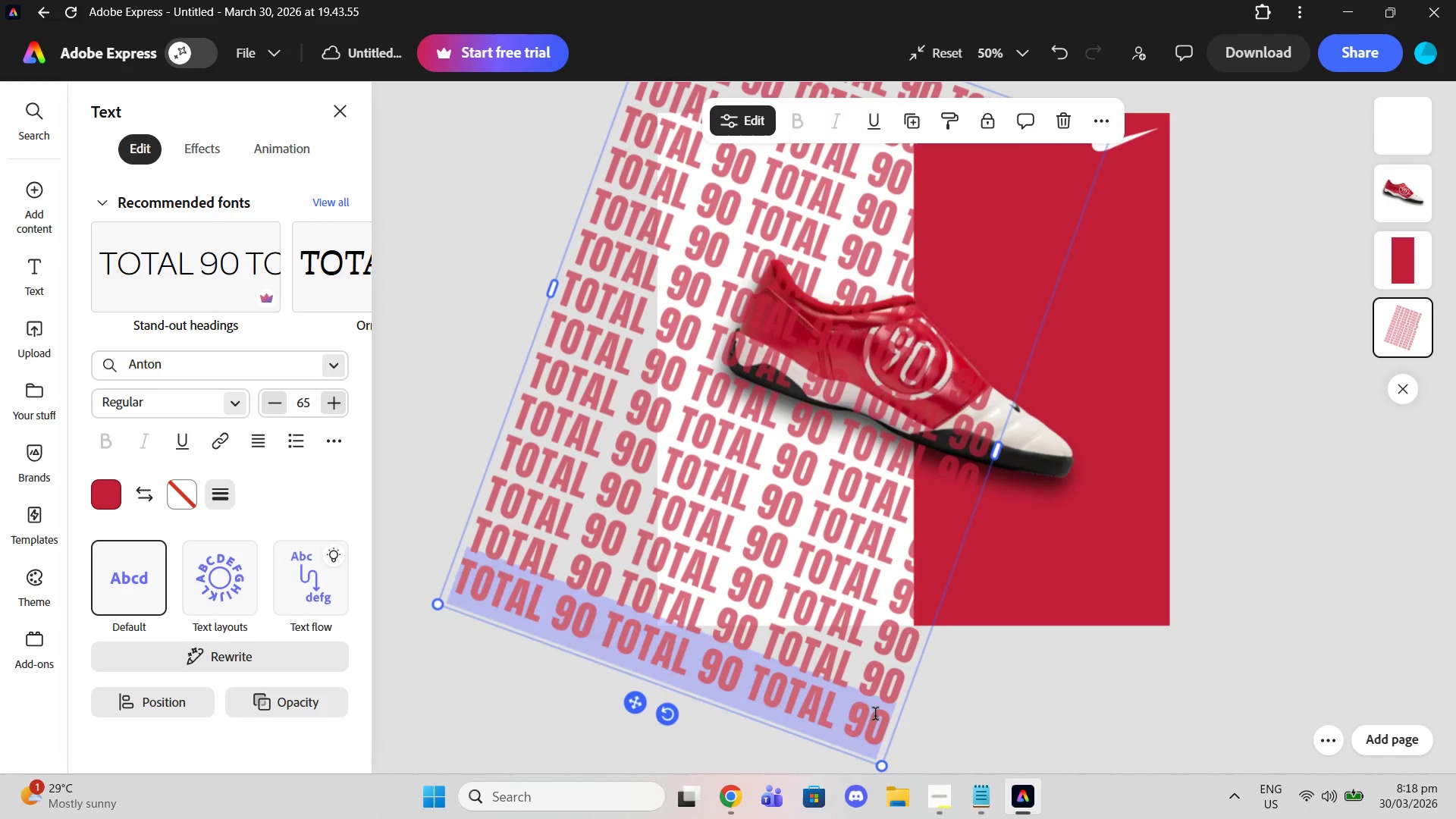 
left_click([875, 716])
 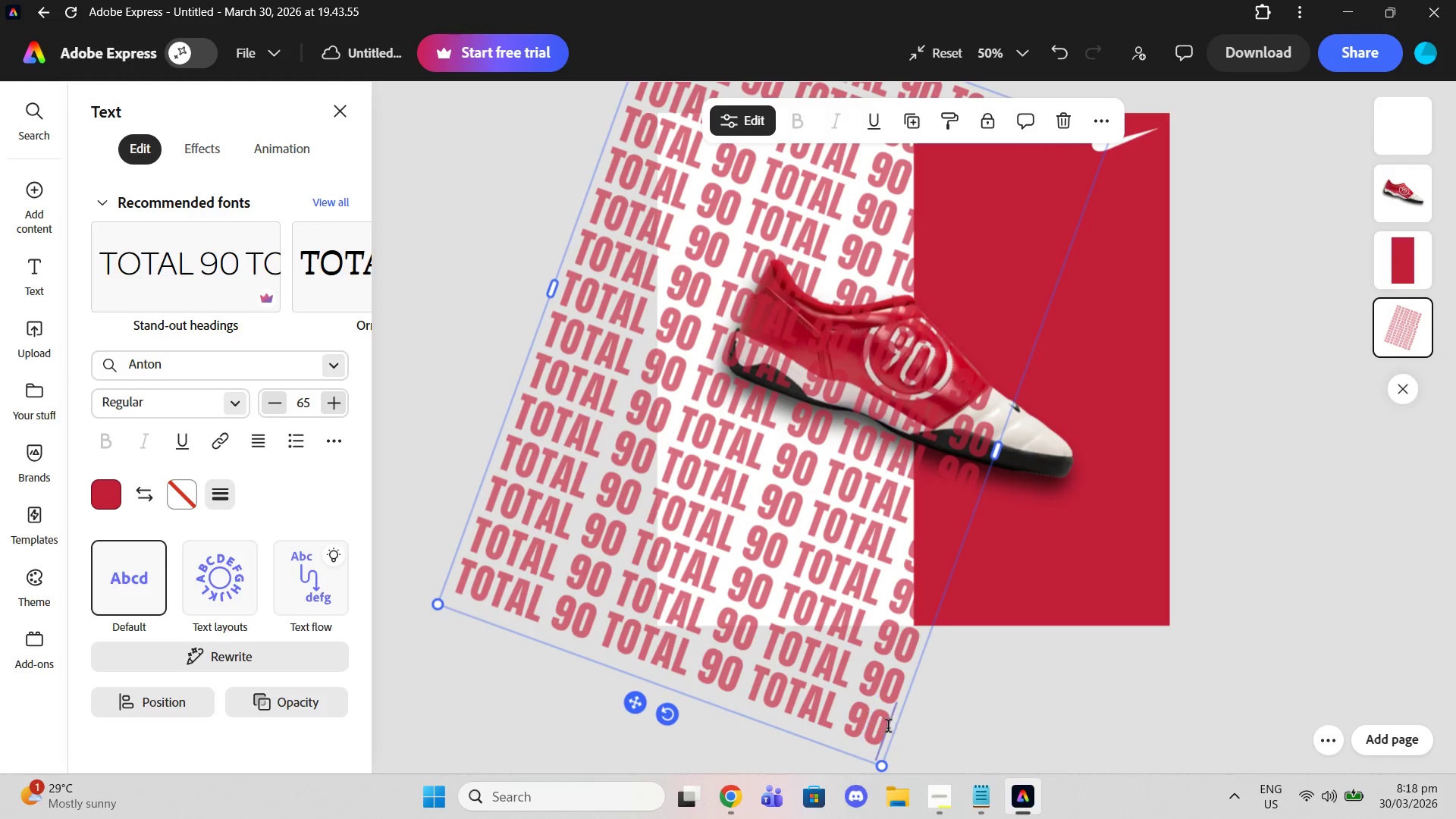 
left_click_drag(start_coordinate=[888, 728], to_coordinate=[672, 0])
 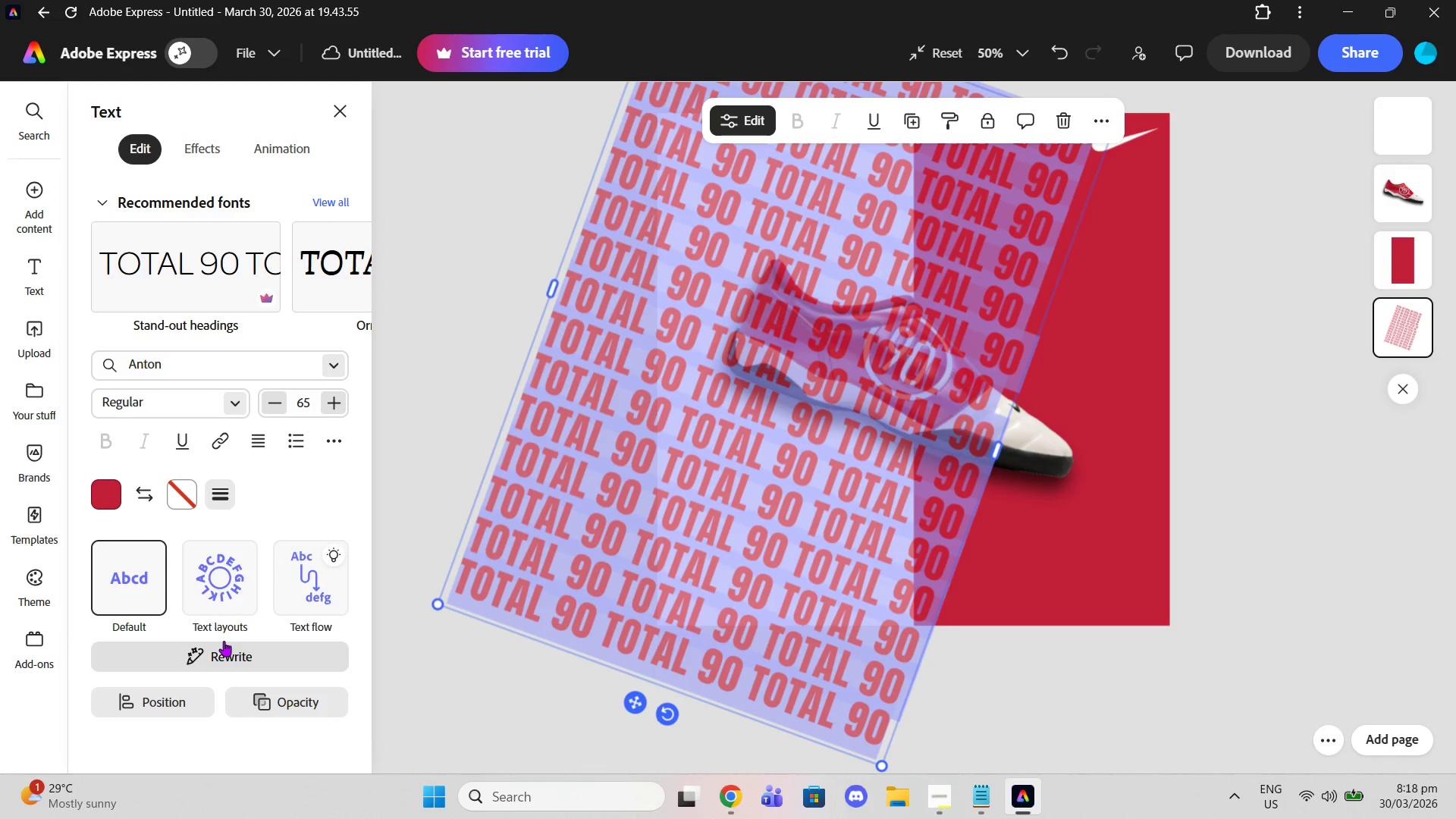 
scroll: coordinate [689, 166], scroll_direction: up, amount: 1.0
 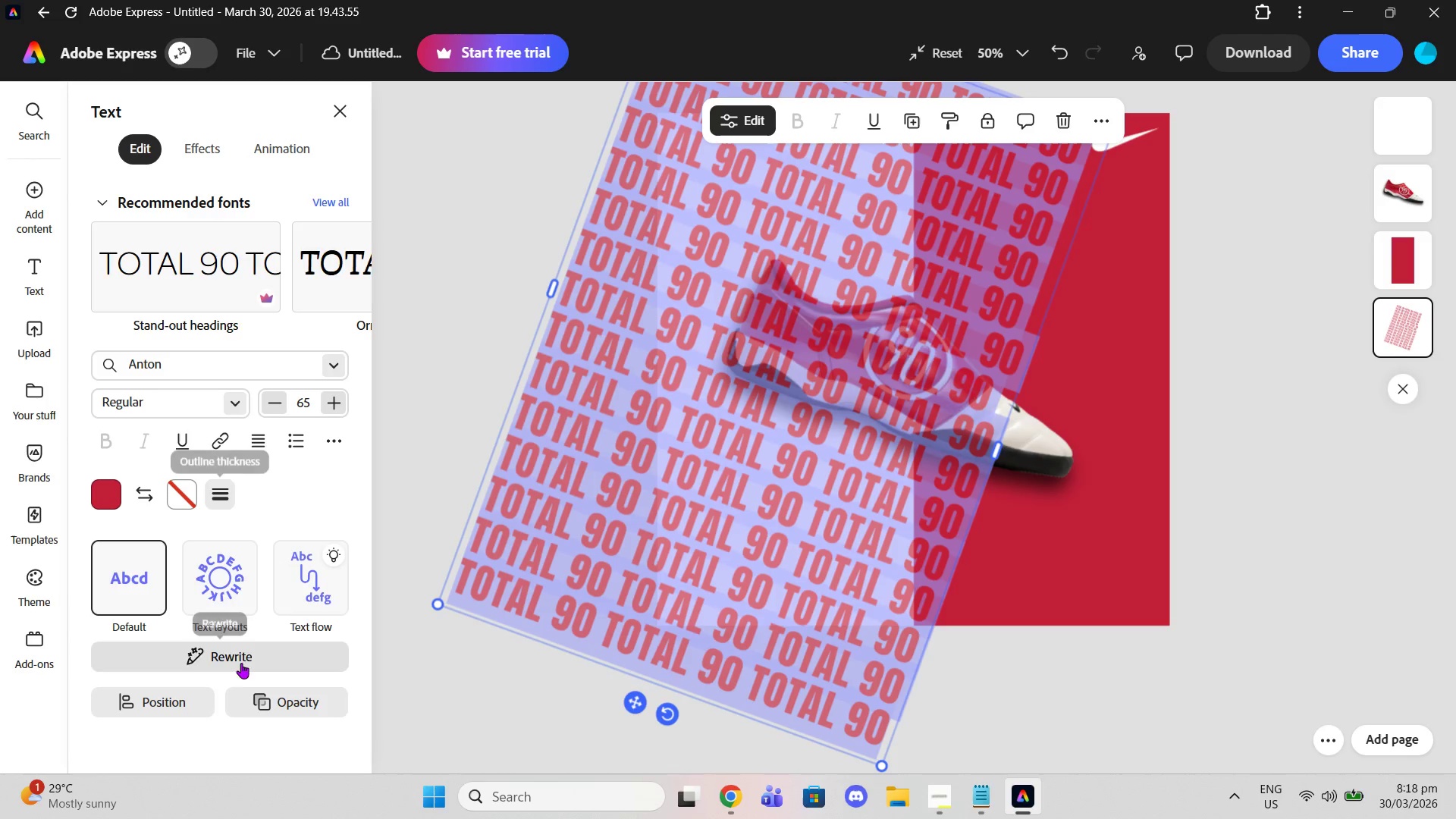 
left_click([210, 692])
 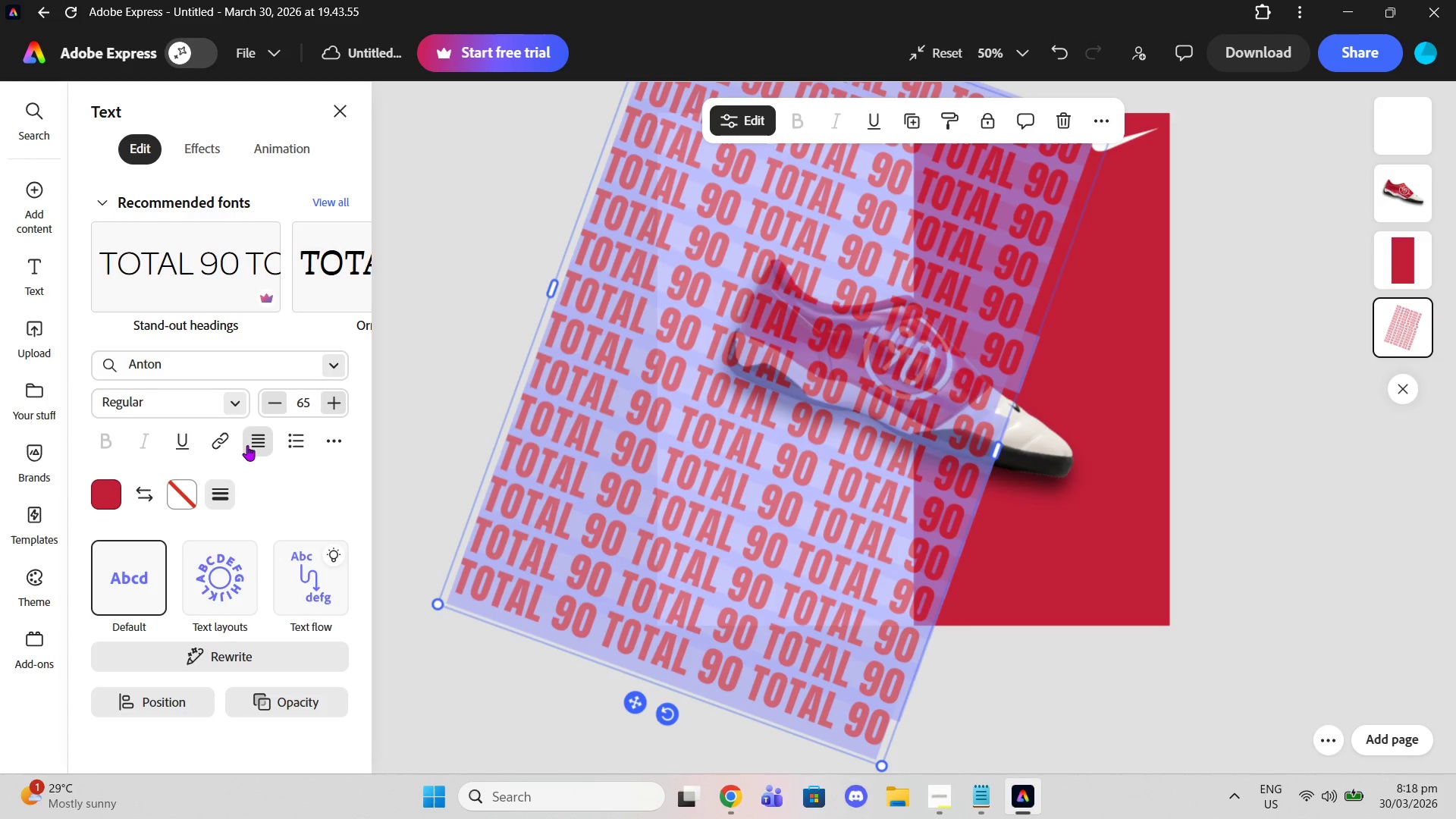 
left_click([323, 443])
 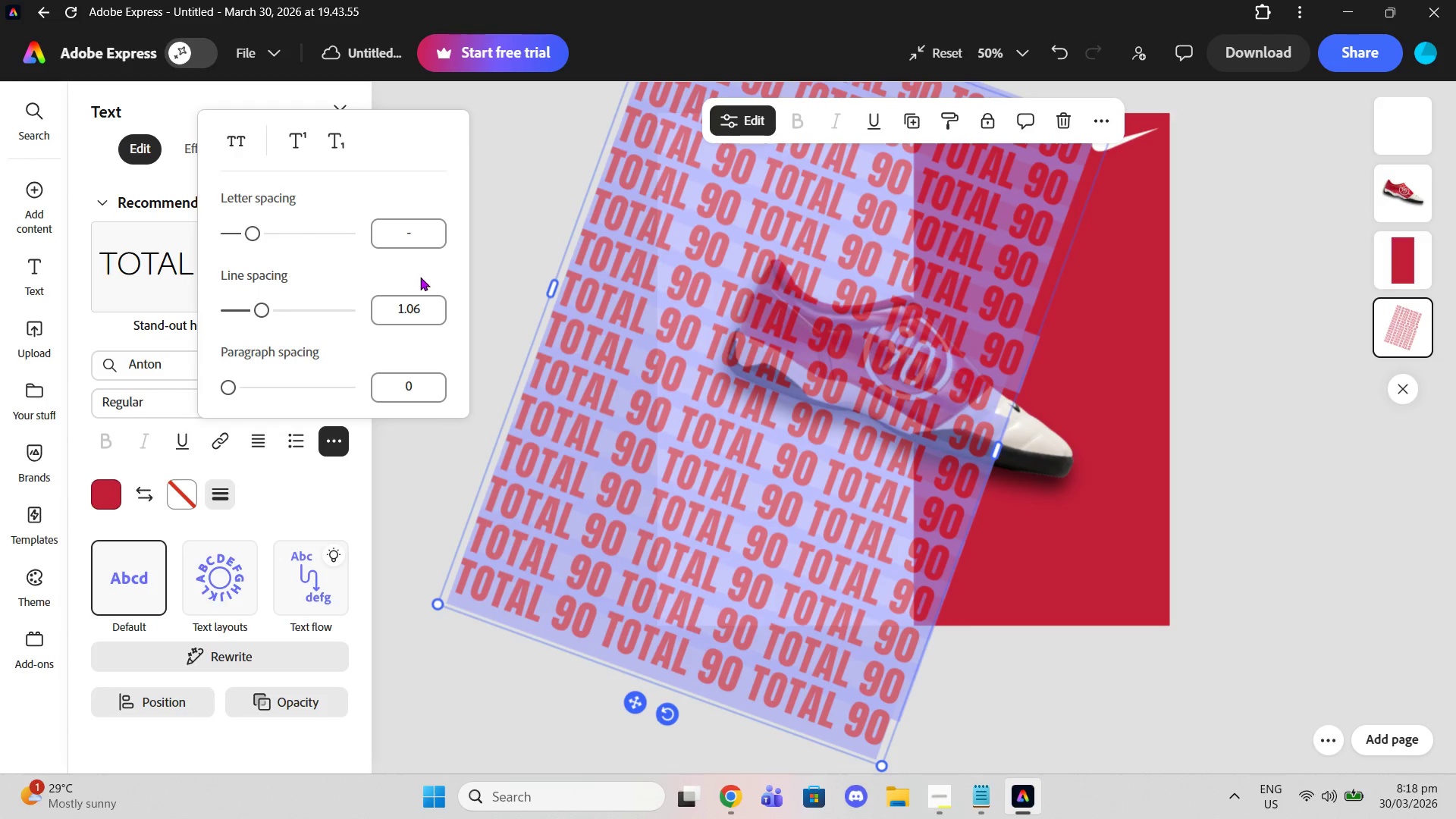 
left_click([418, 301])
 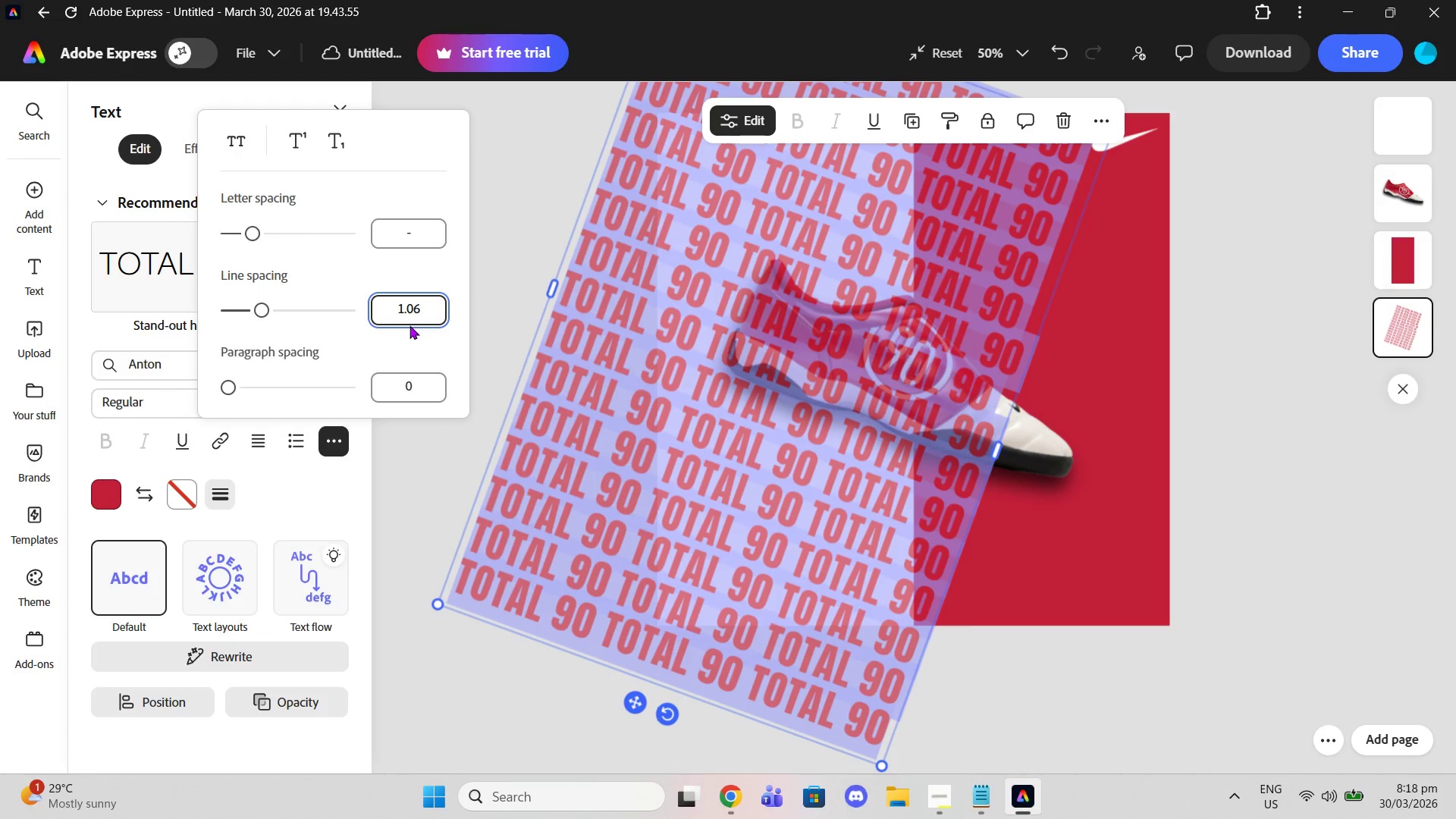 
key(Backspace)
 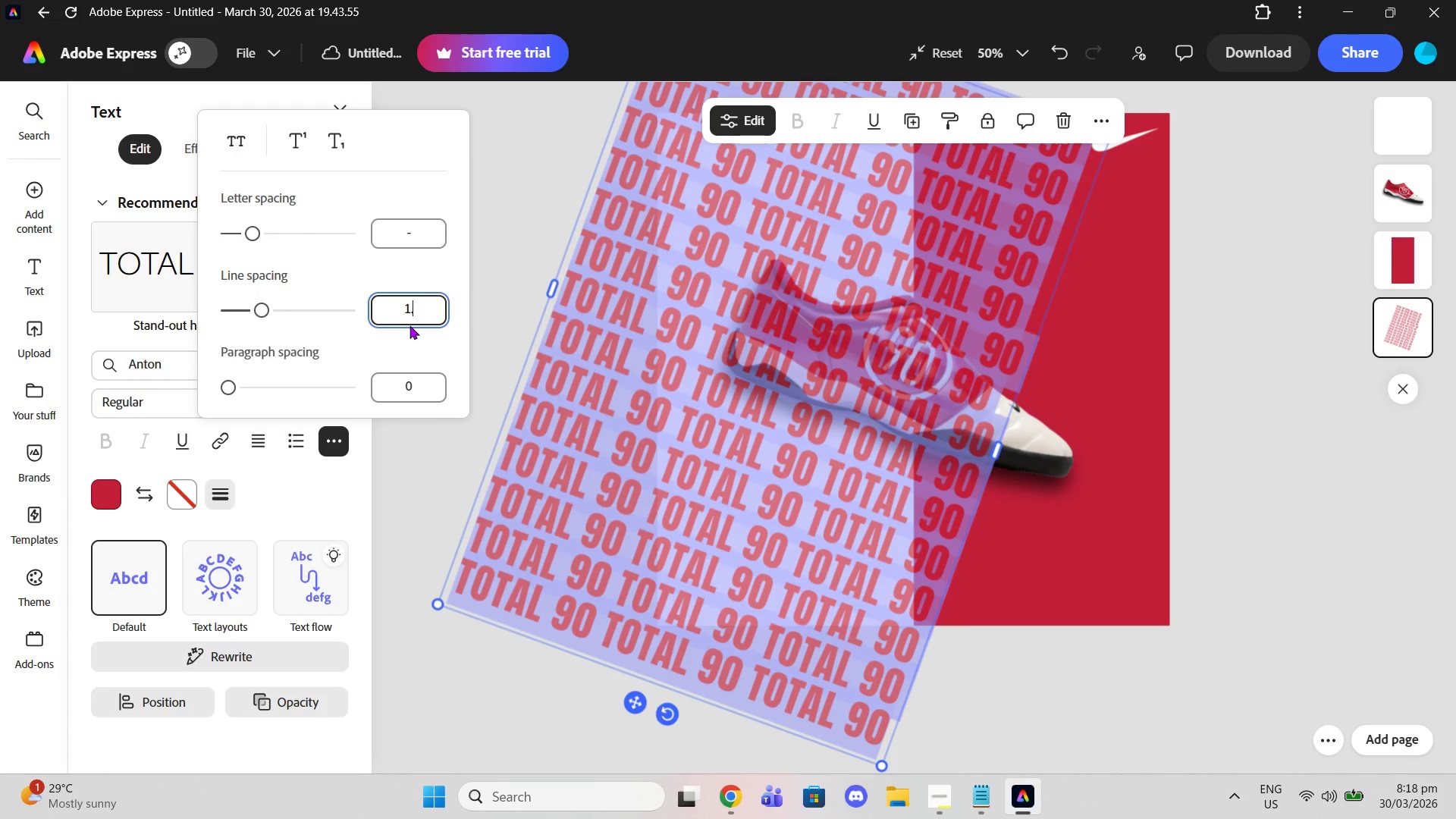 
key(Backspace)
 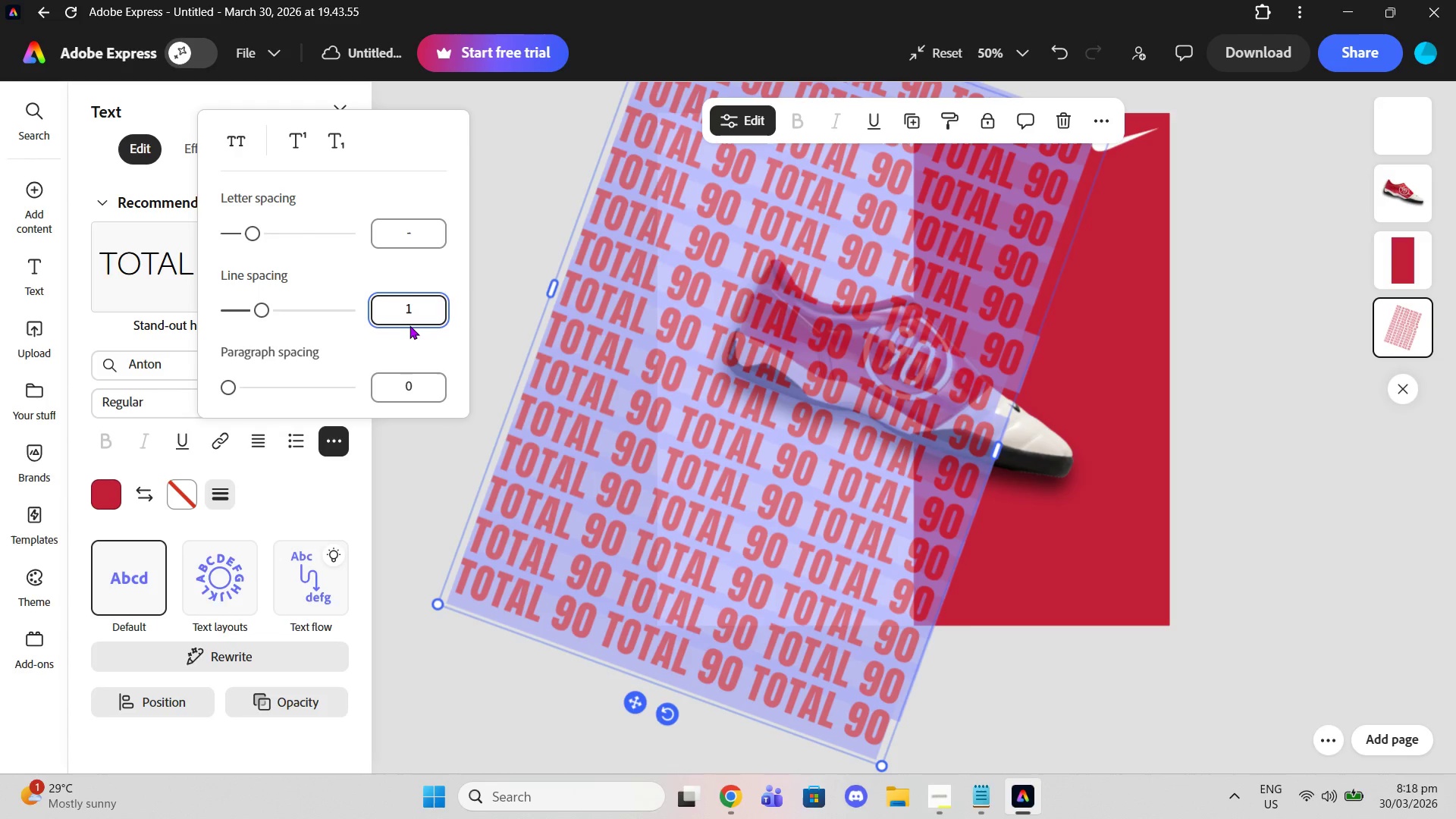 
key(Backspace)
 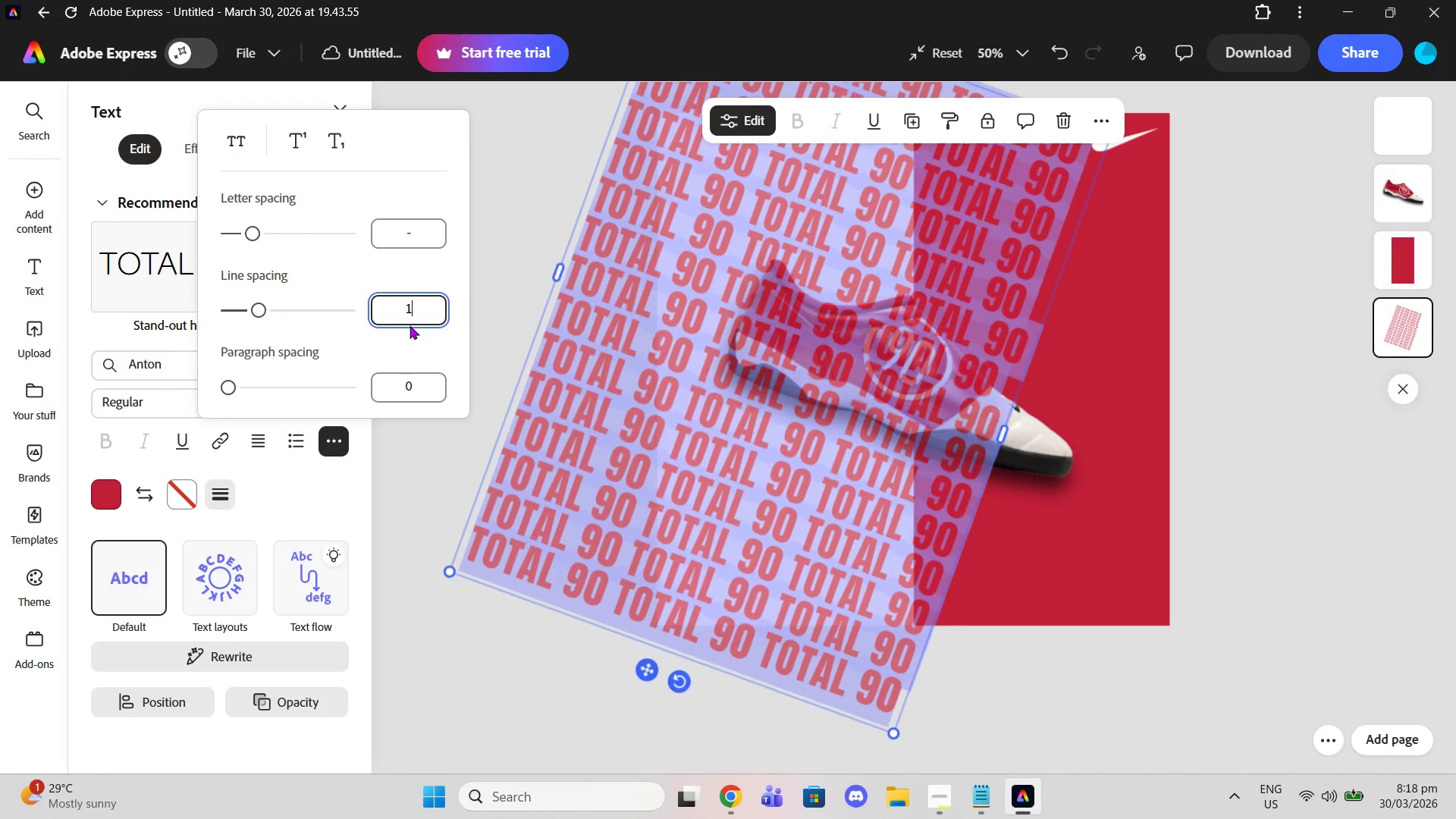 
key(Enter)
 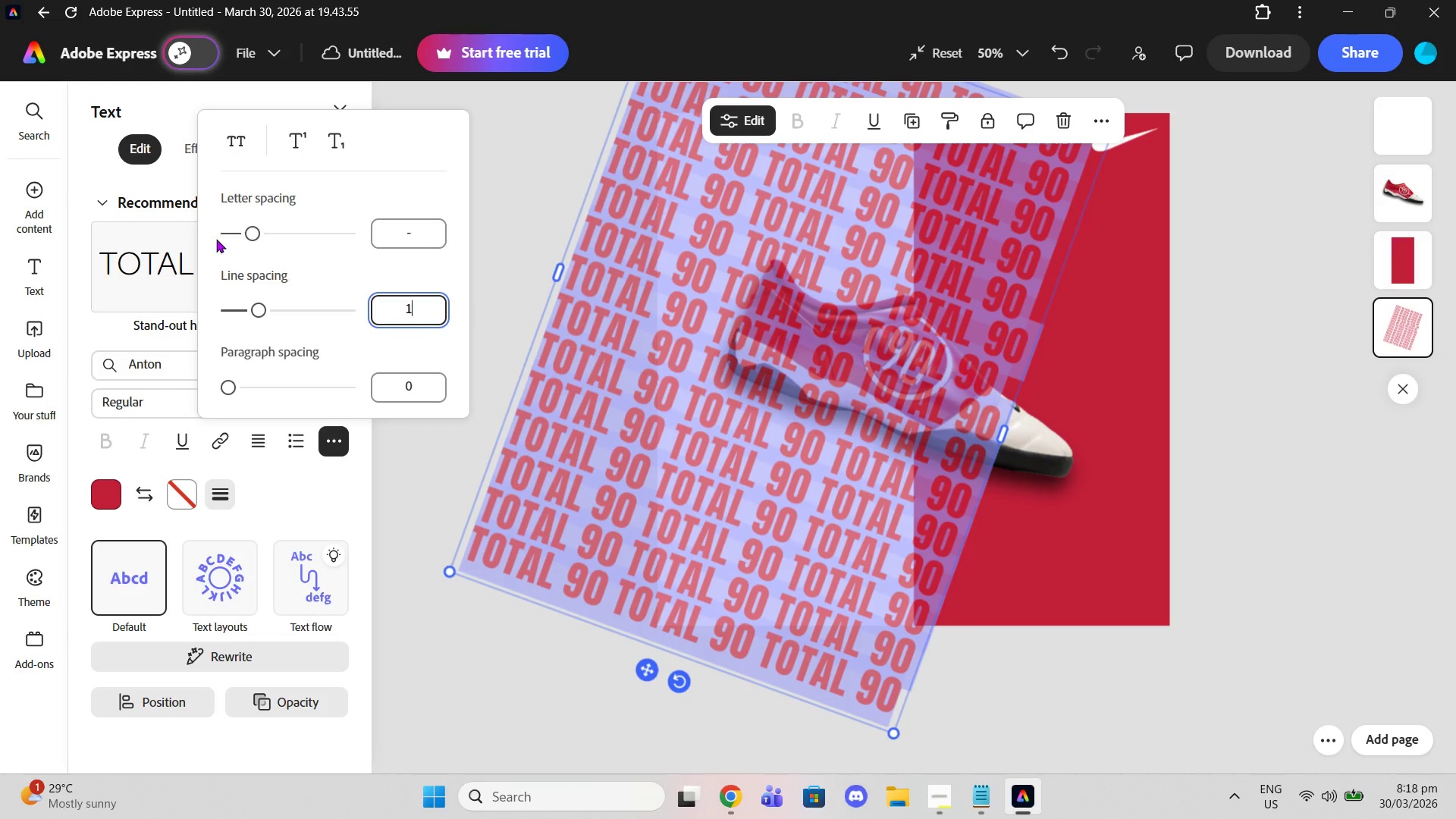 
left_click_drag(start_coordinate=[252, 234], to_coordinate=[472, 259])
 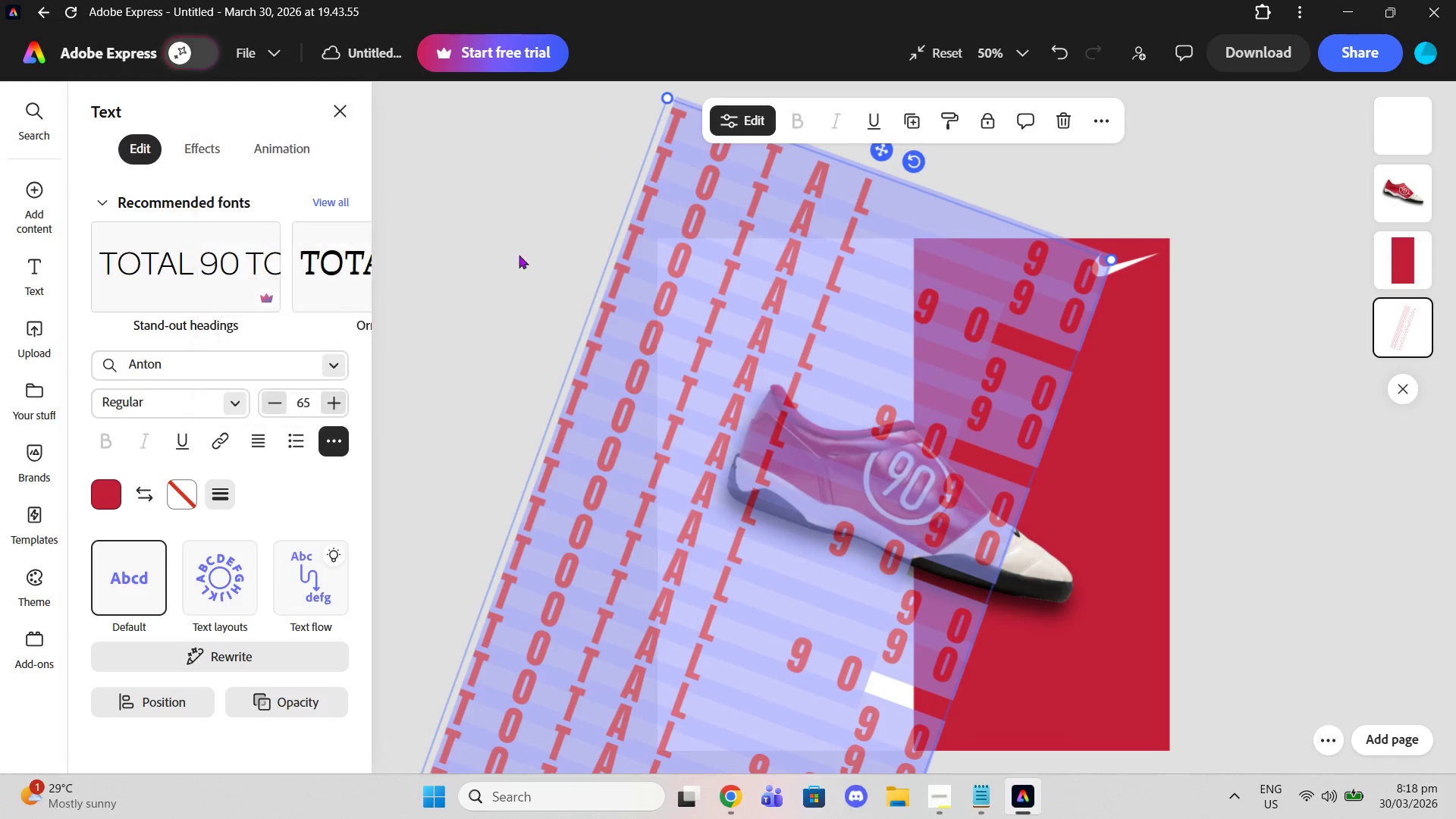 
double_click([546, 255])
 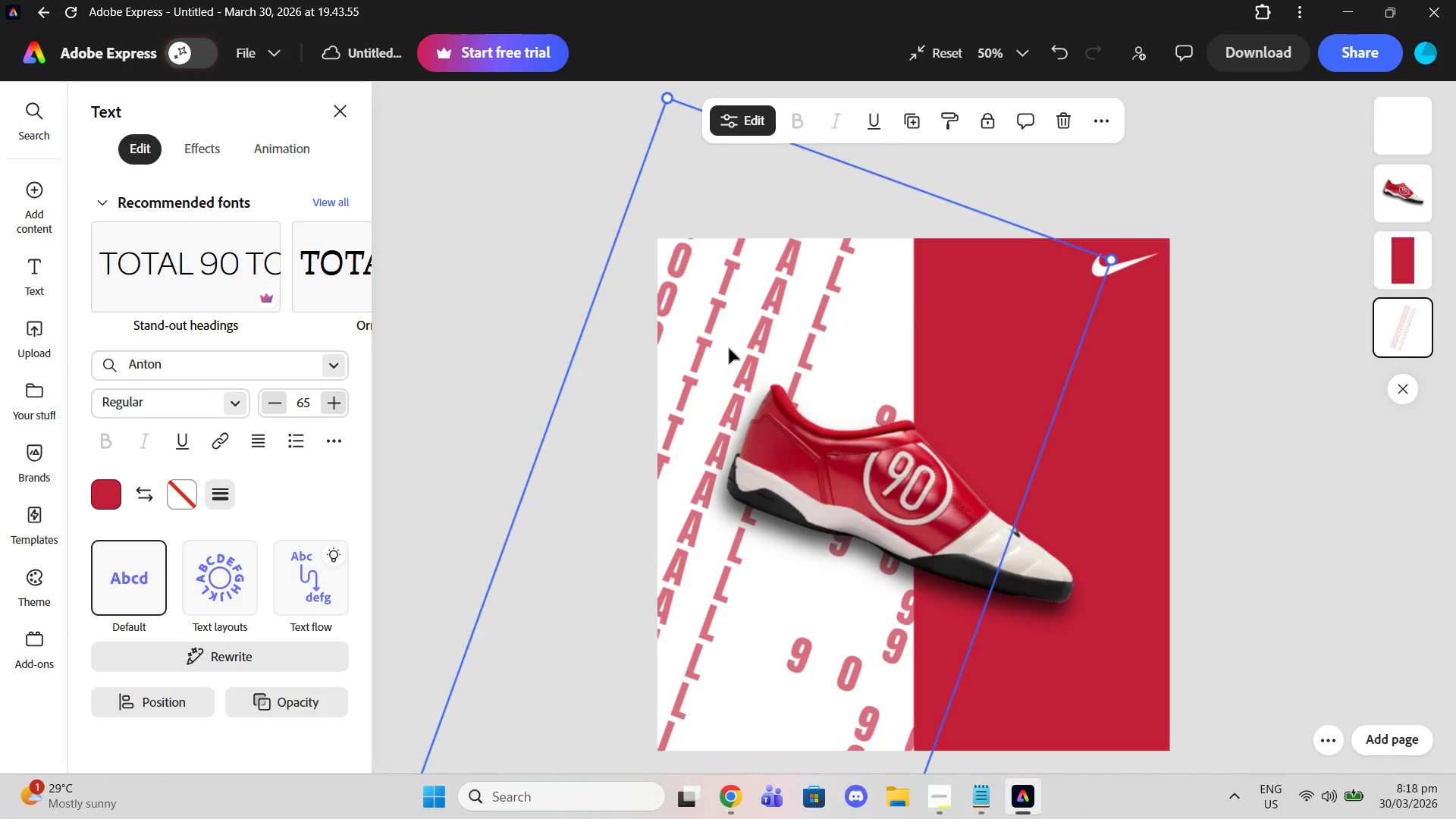 
left_click([729, 348])
 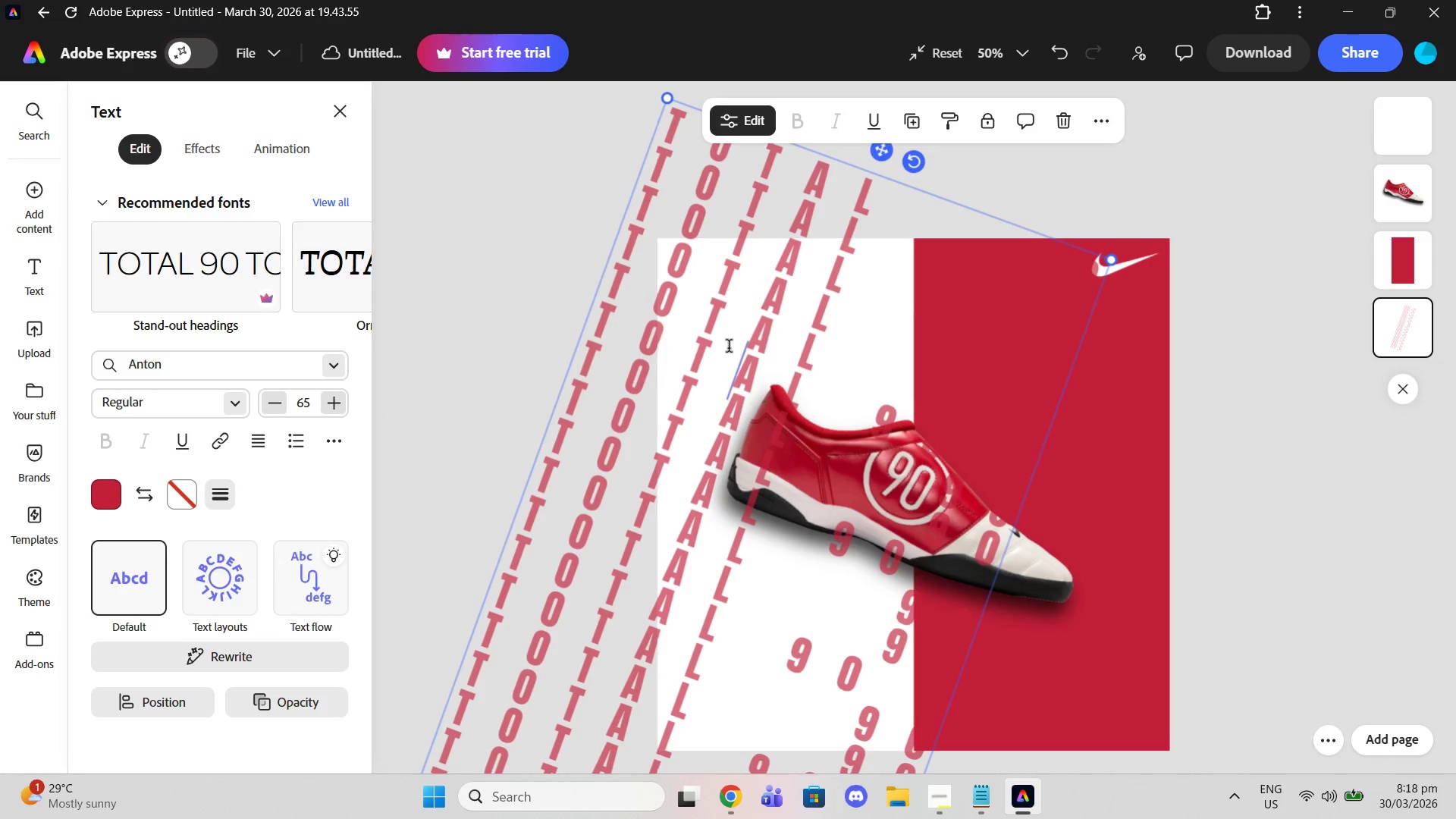 
key(Delete)
 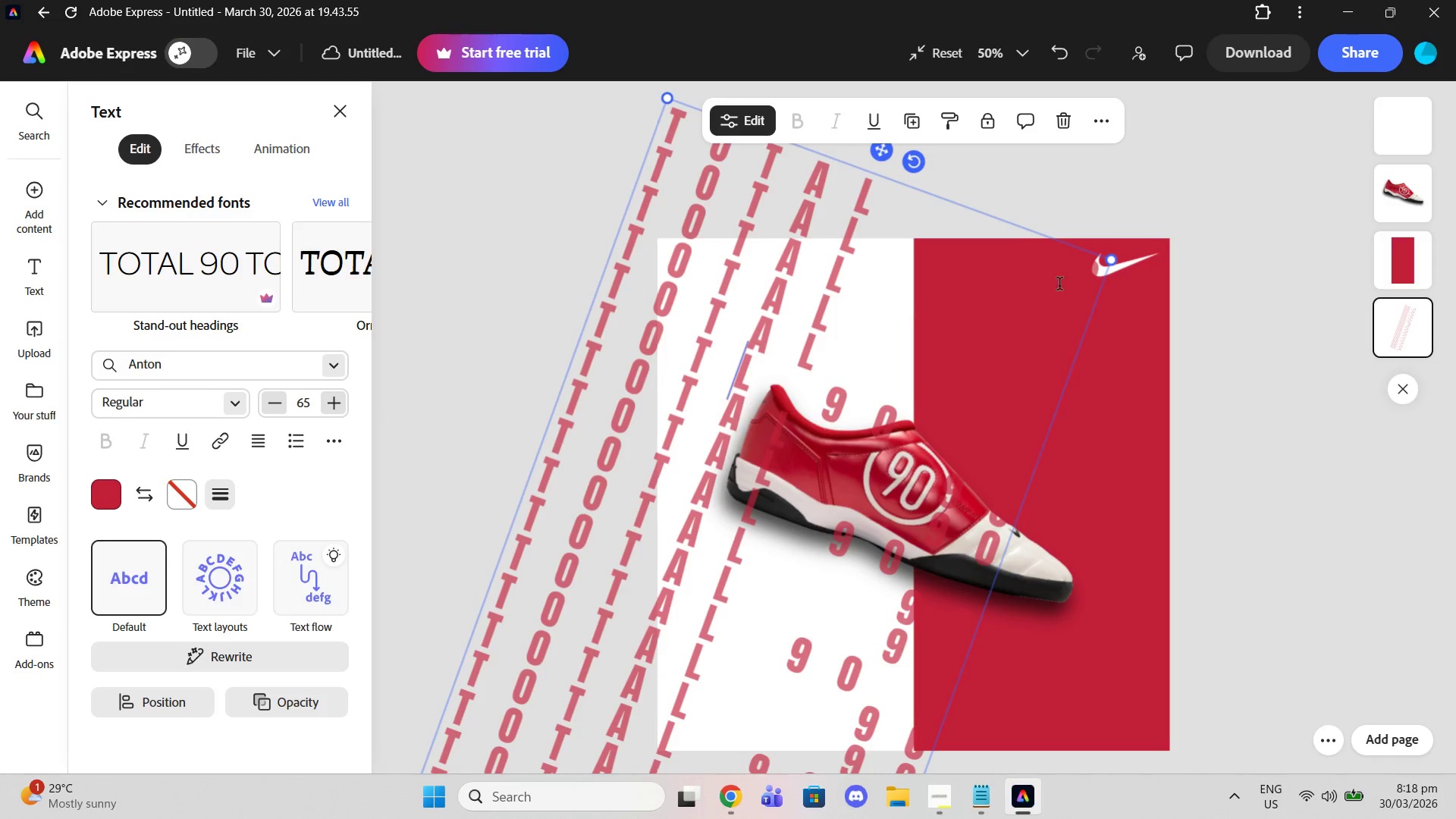 
left_click([1250, 284])
 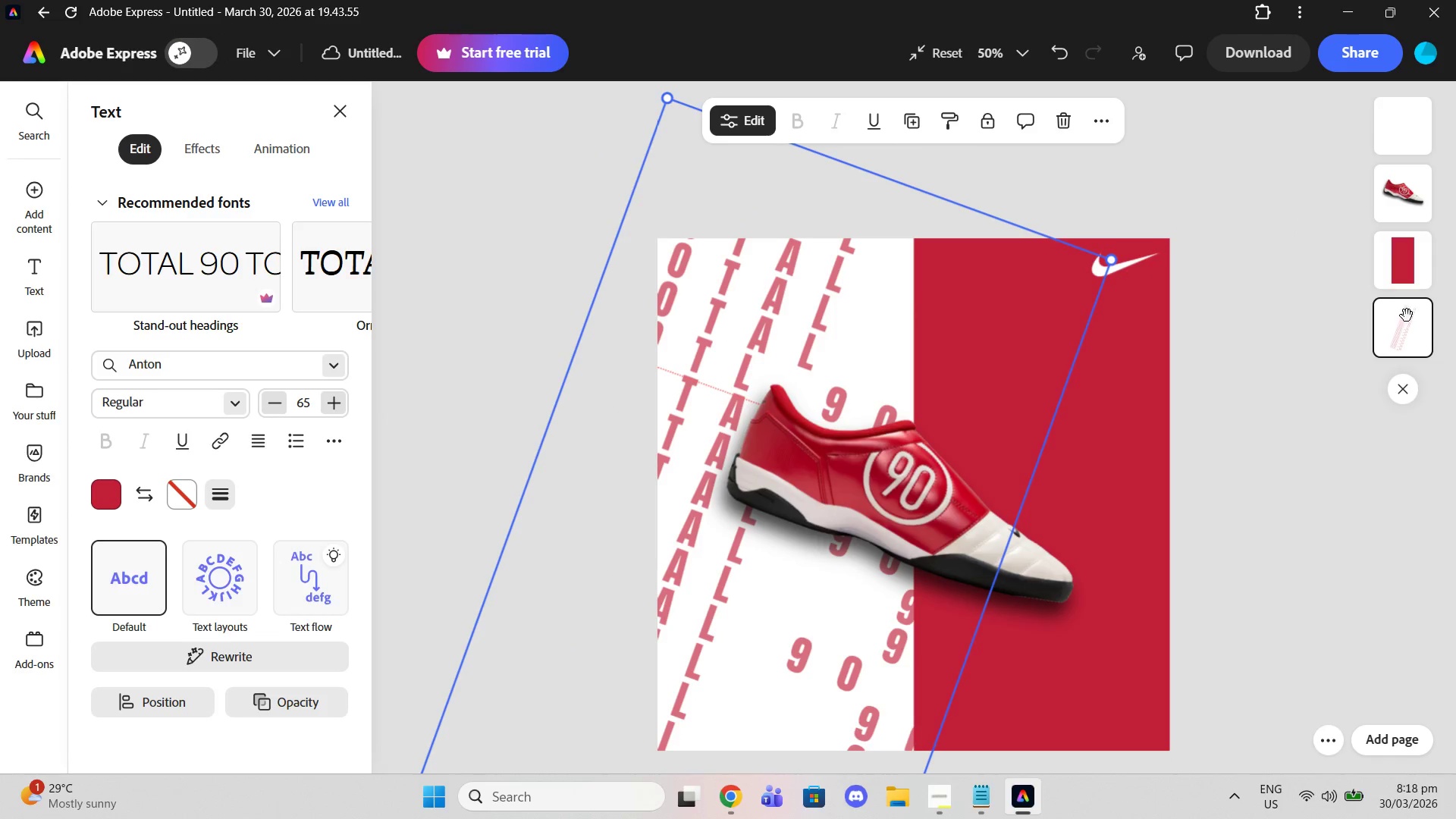 
left_click([1407, 337])
 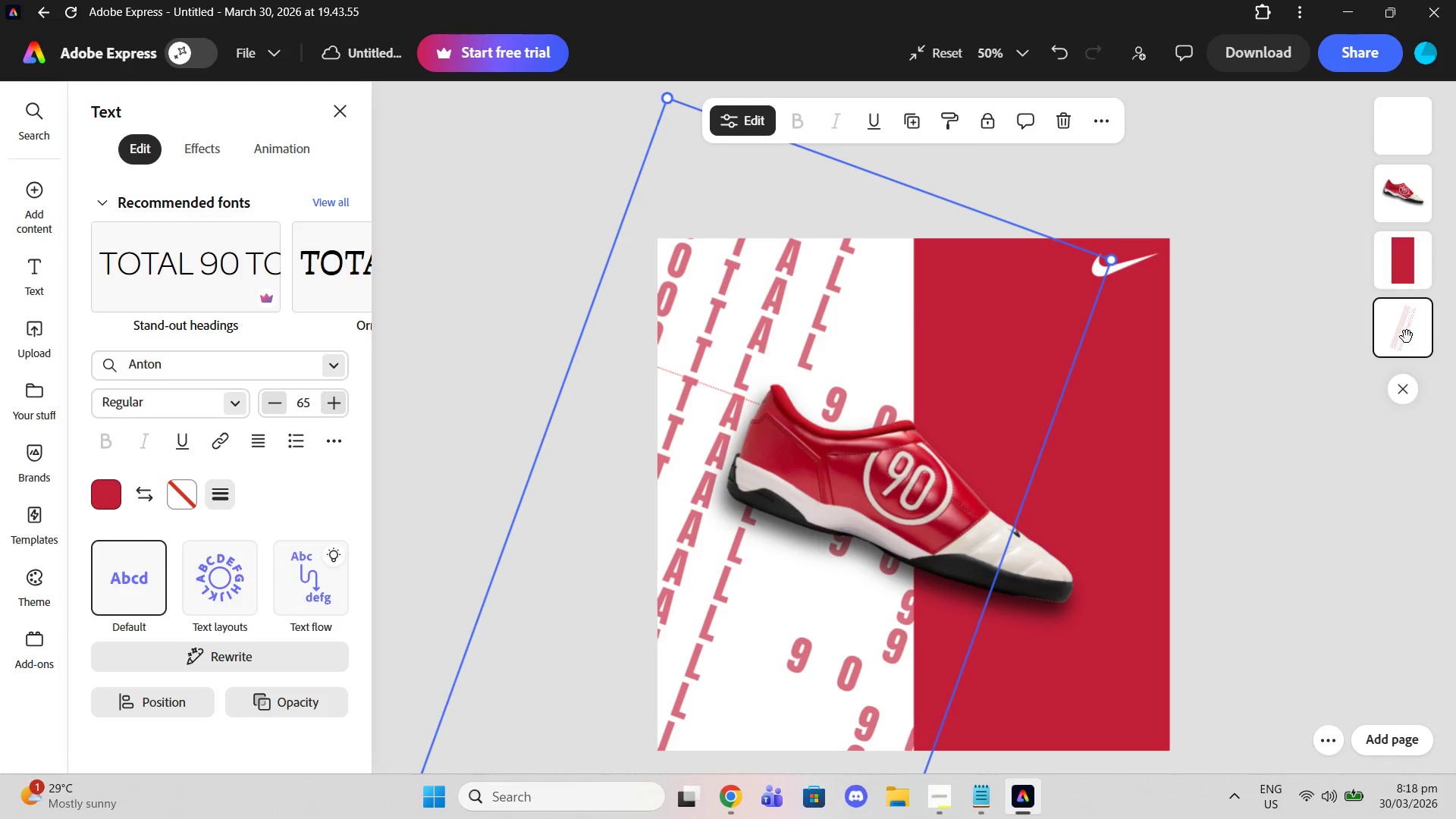 
right_click([1407, 337])
 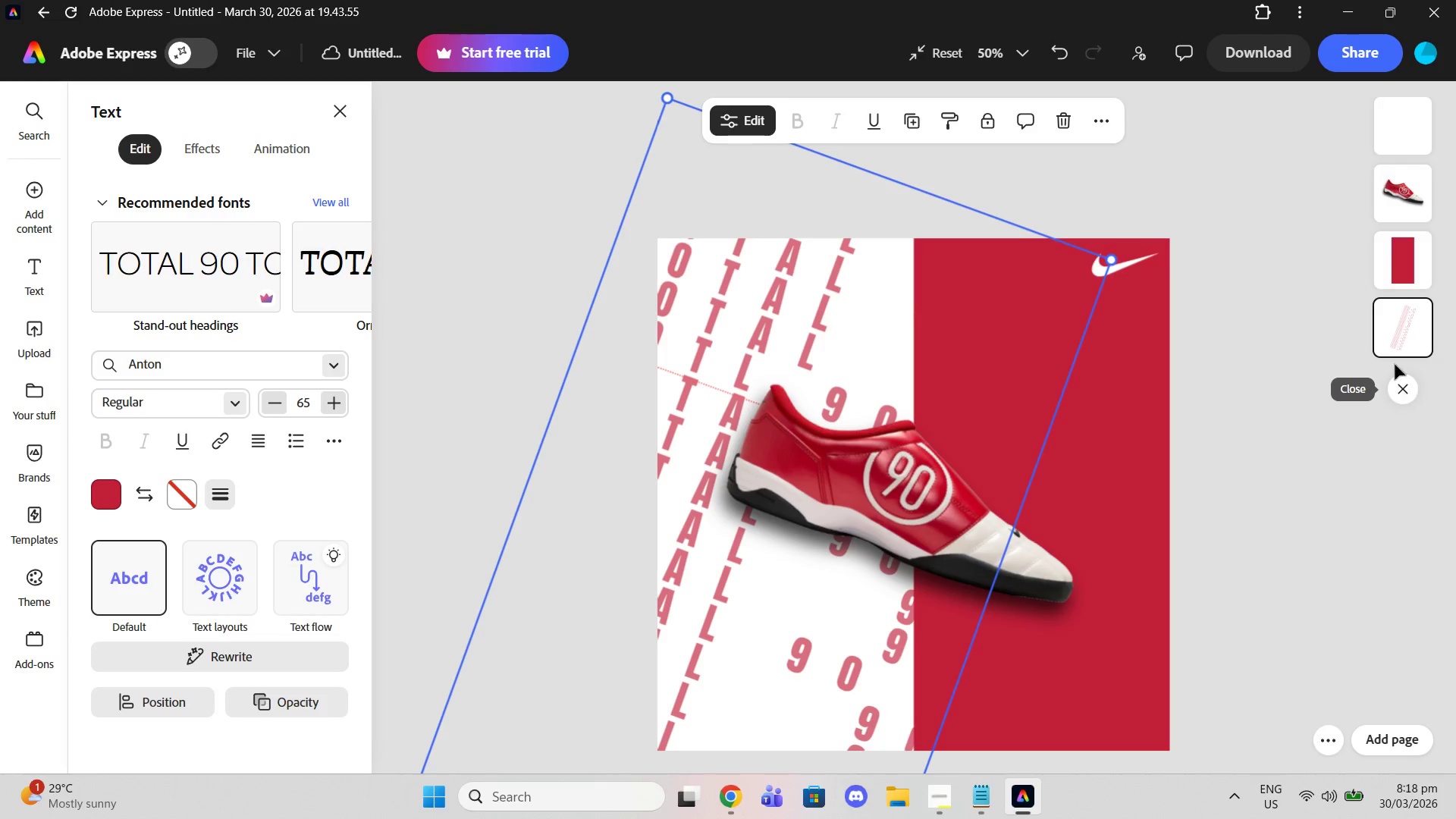 
left_click([1395, 353])
 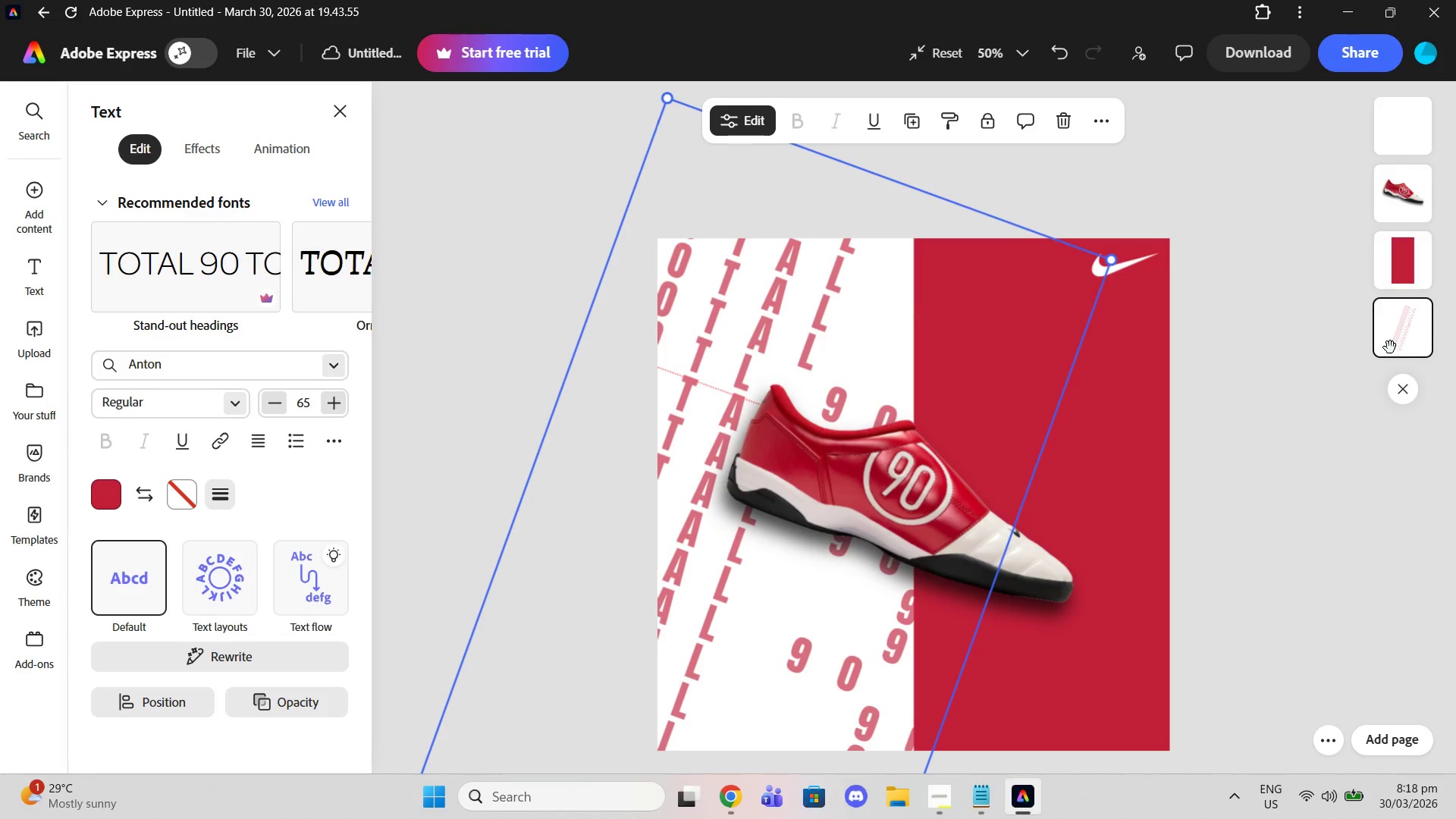 
key(Delete)
 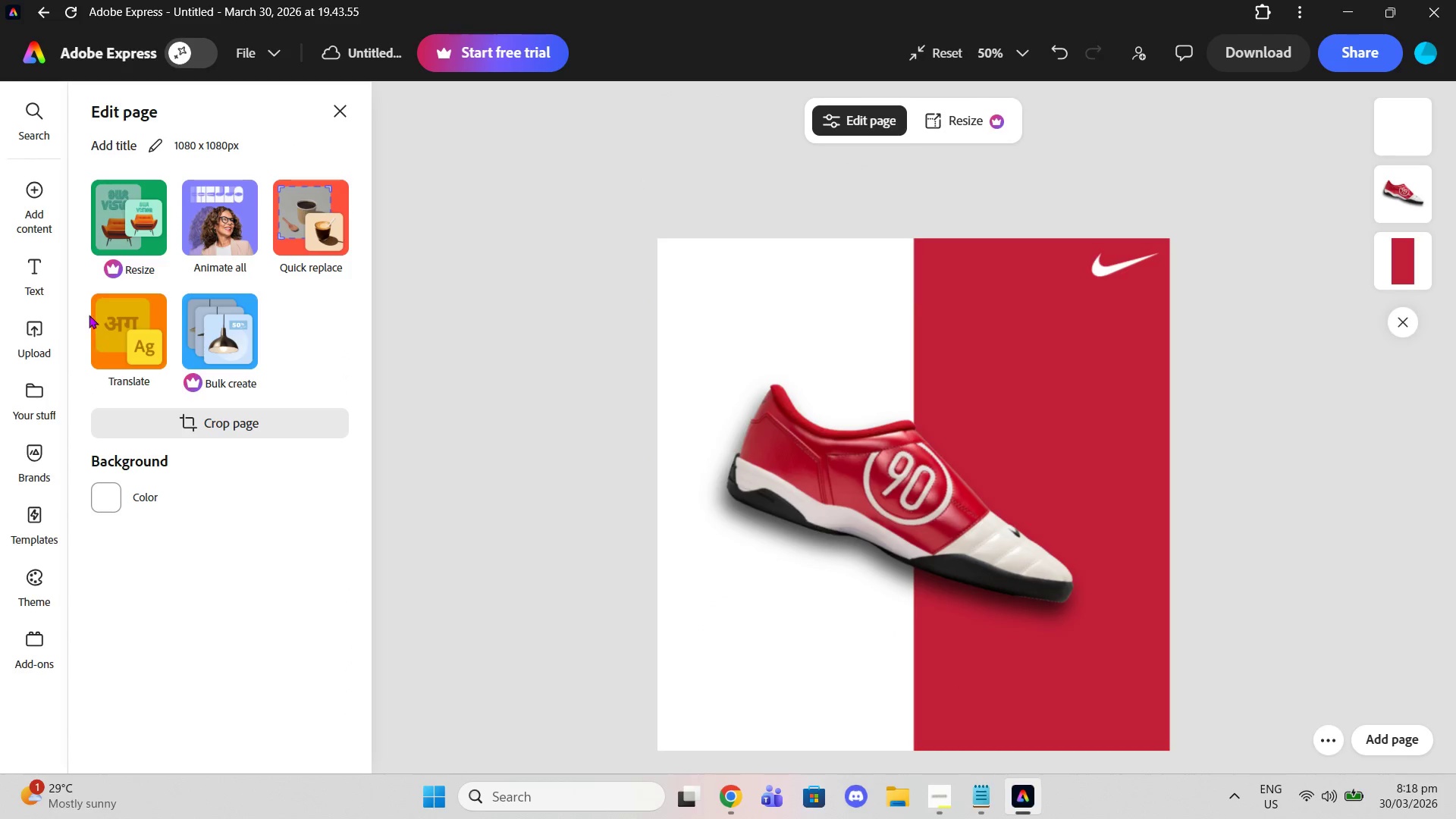 
scroll: coordinate [98, 315], scroll_direction: down, amount: 1.0
 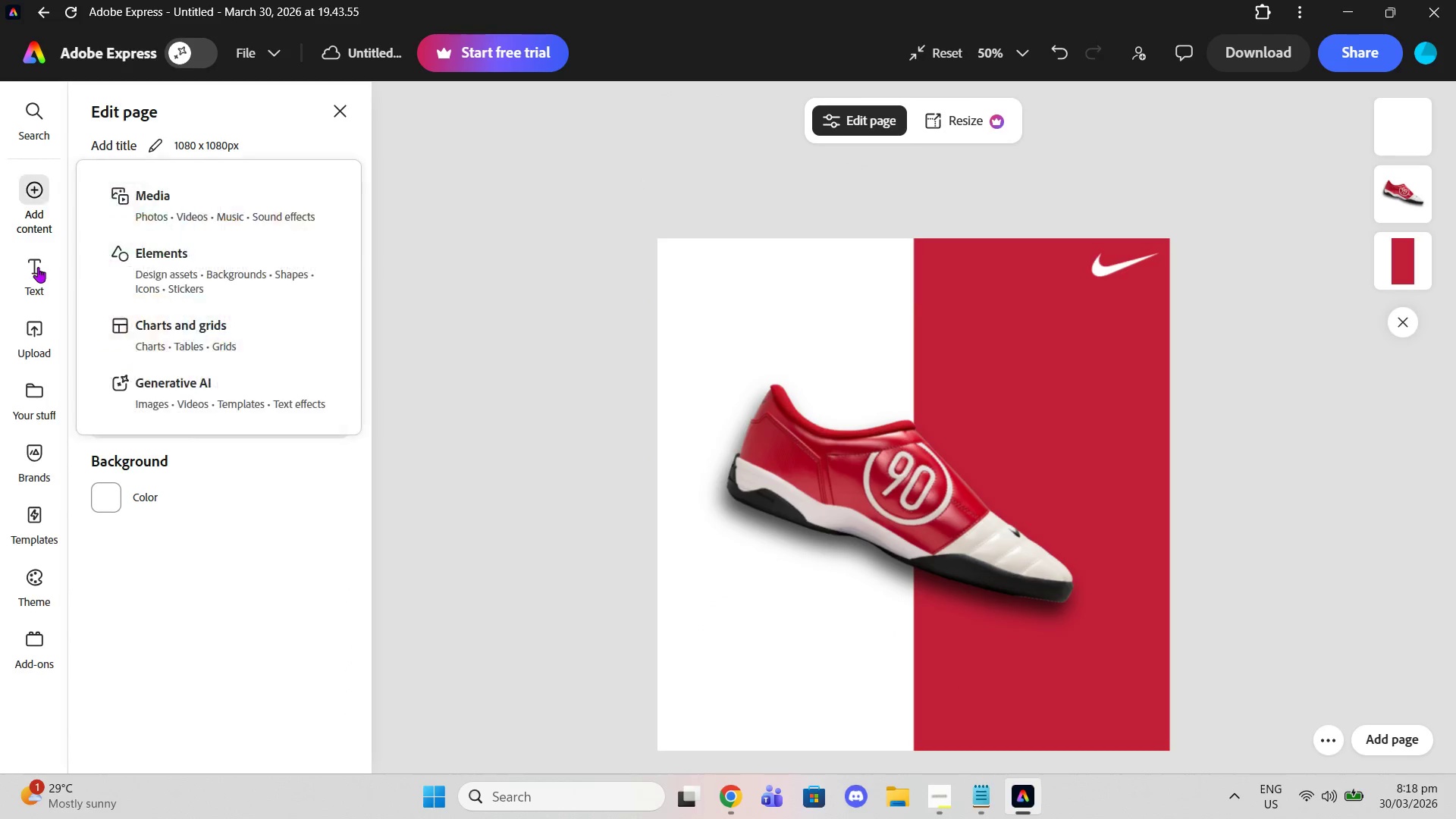 
left_click([38, 267])
 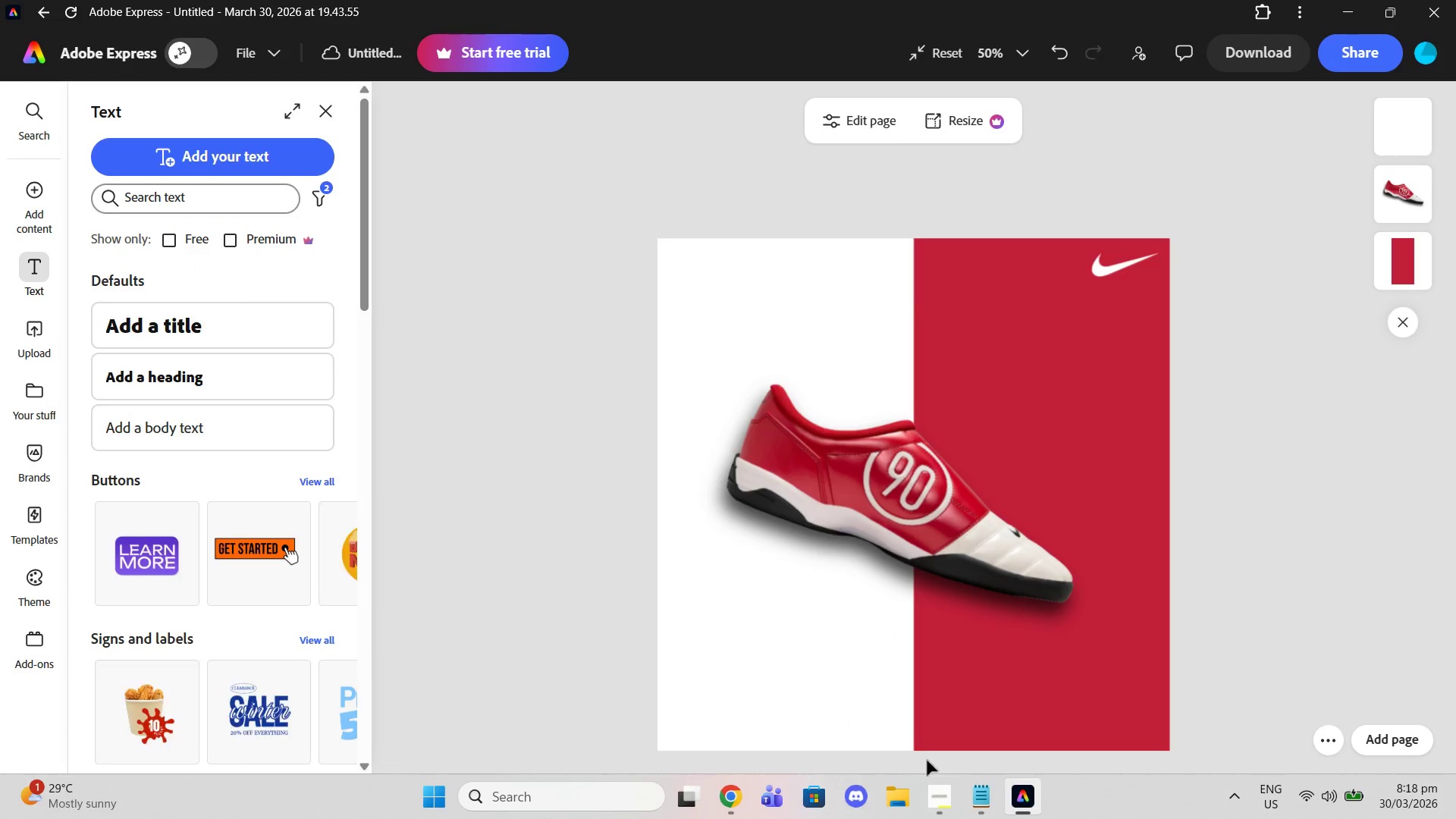 
left_click([973, 793])
 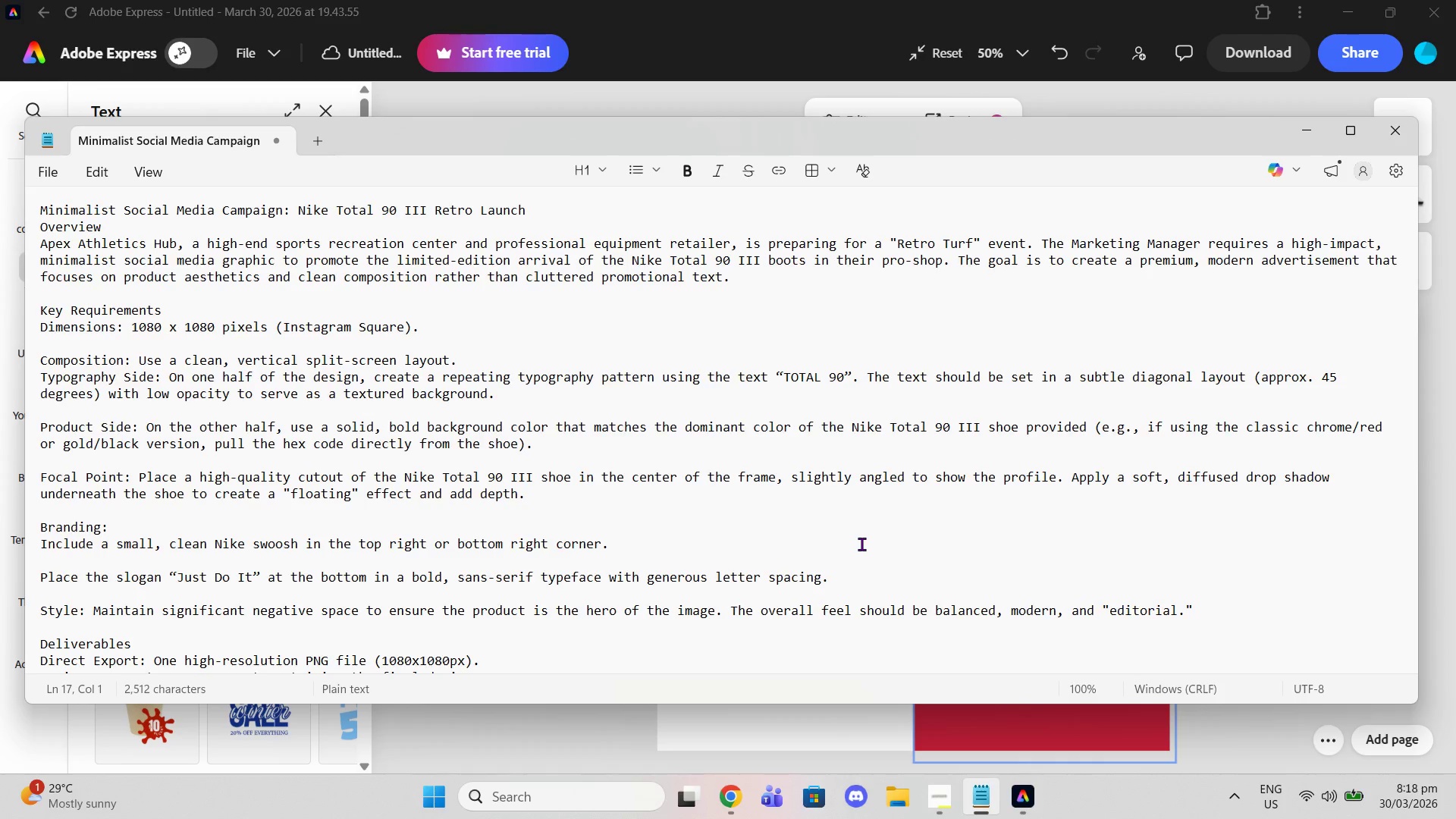 
wait(8.11)
 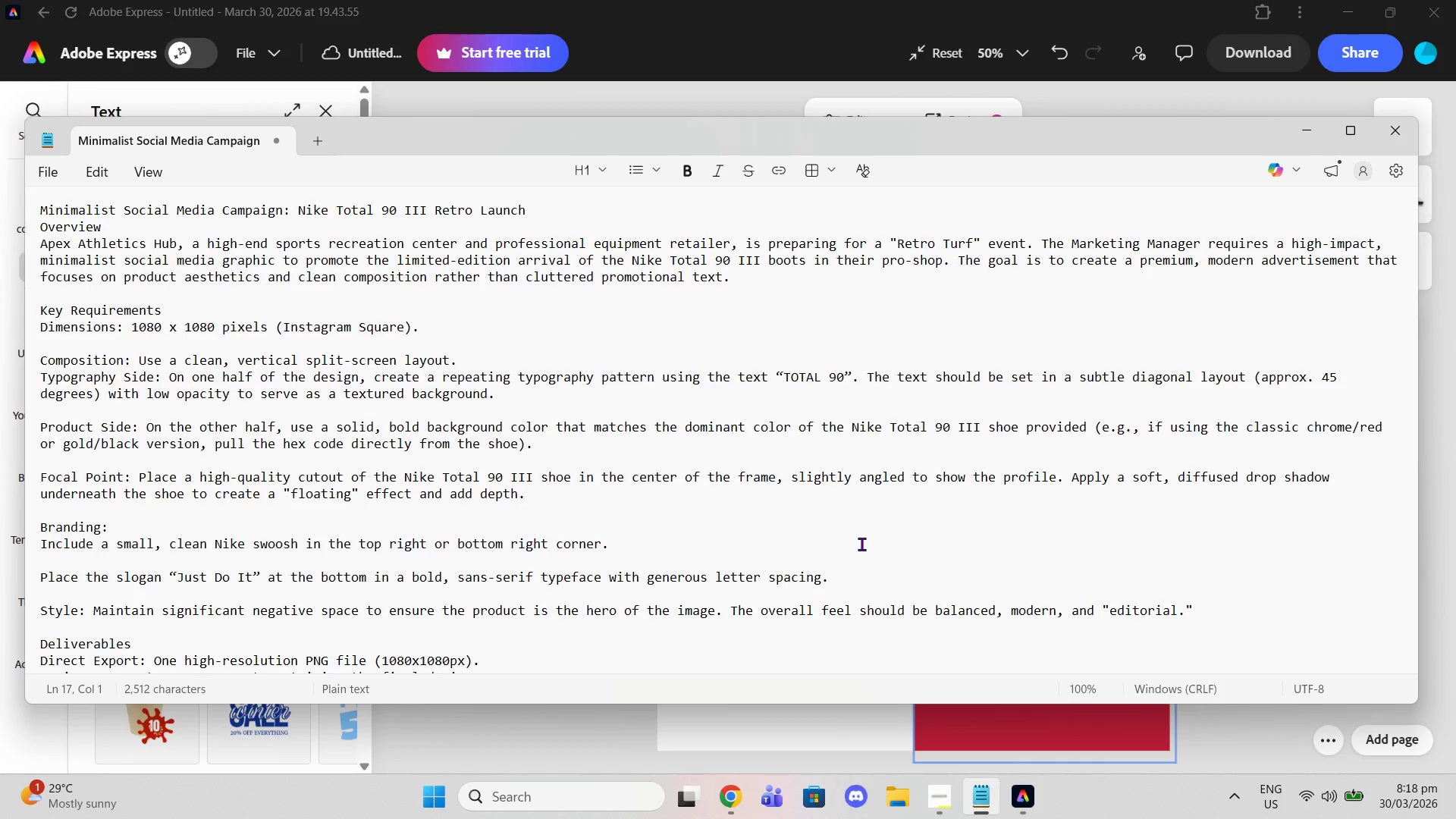 
scroll: coordinate [832, 544], scroll_direction: down, amount: 4.0
 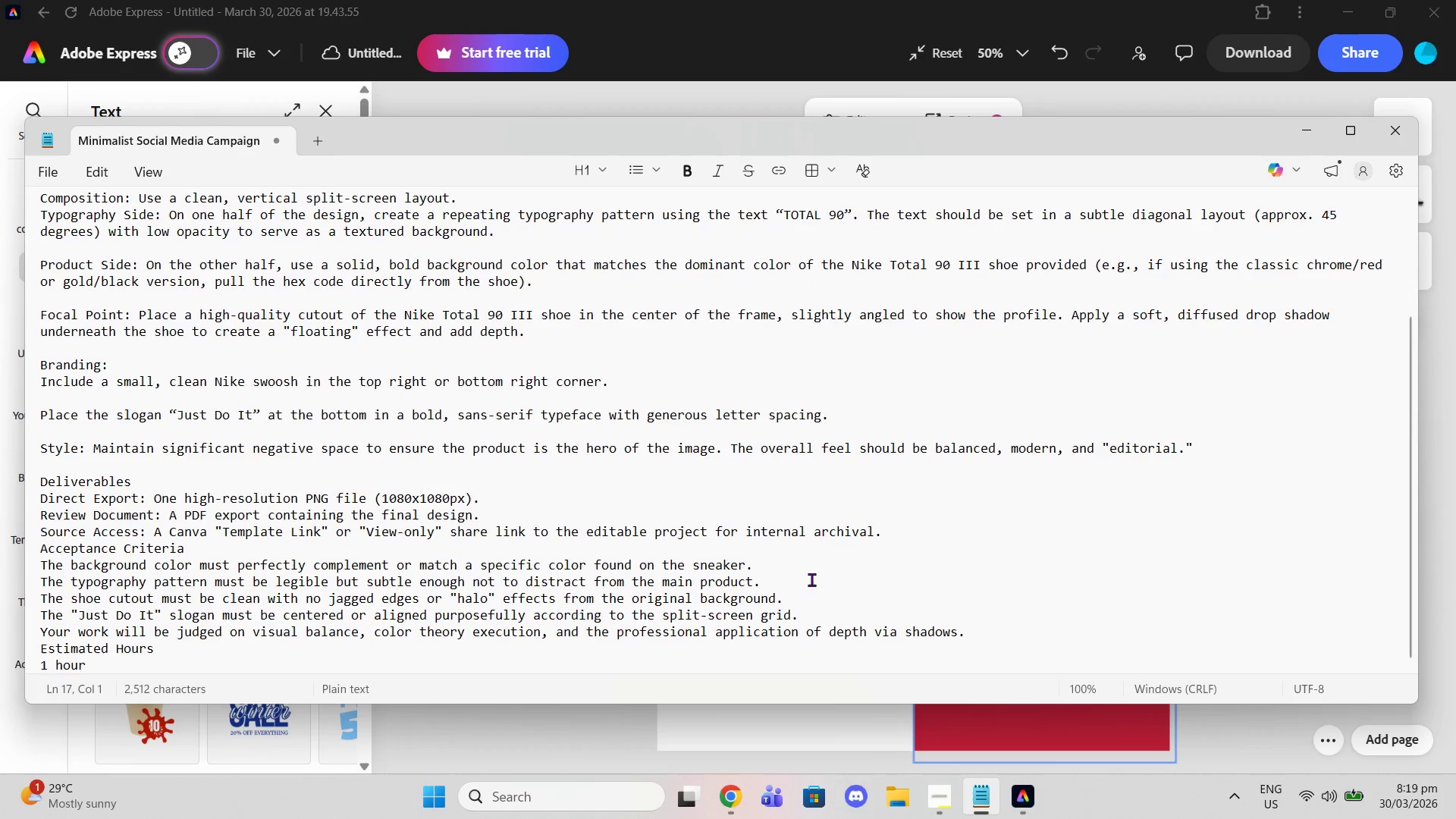 
left_click_drag(start_coordinate=[916, 548], to_coordinate=[920, 548])
 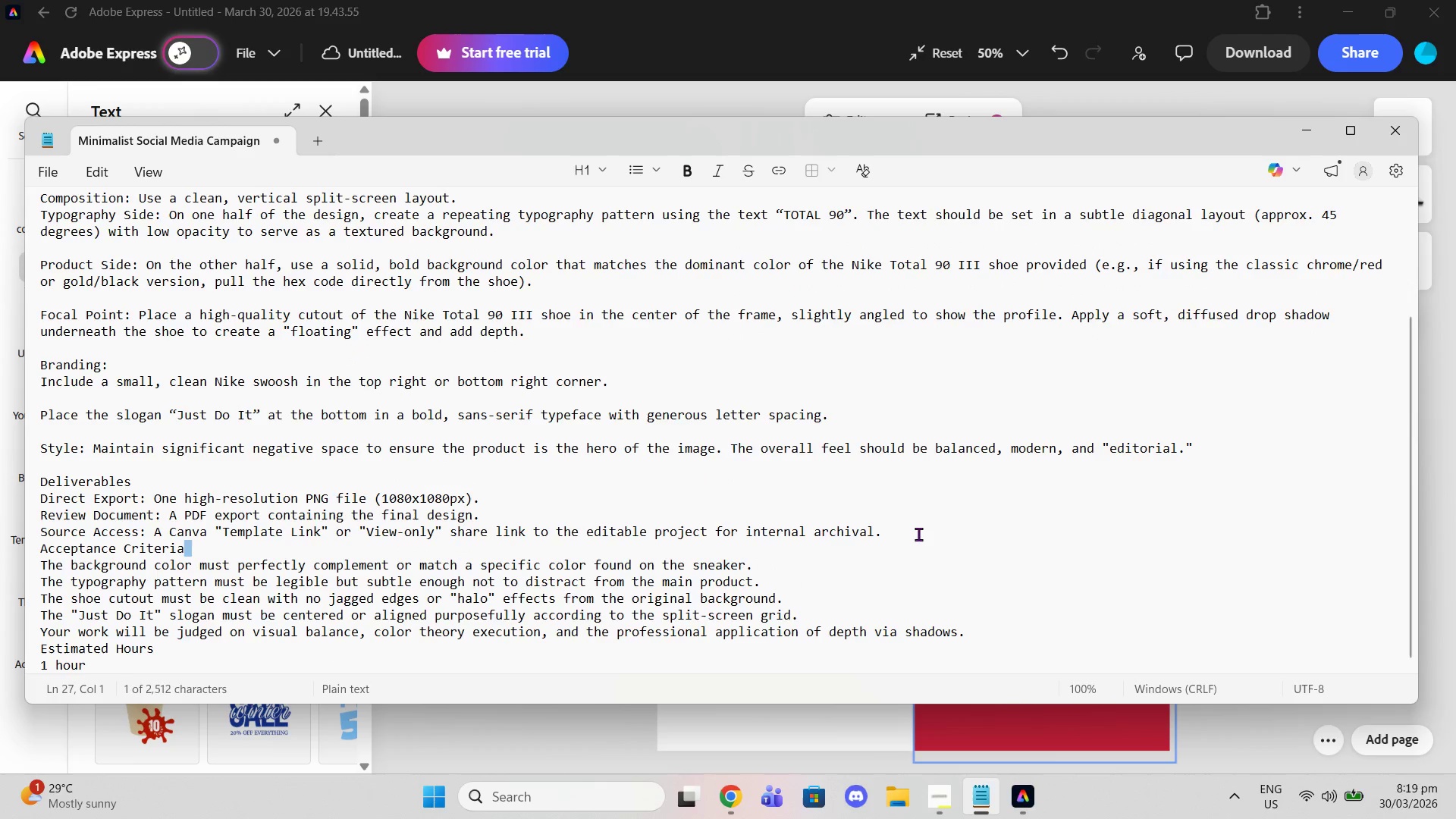 
double_click([918, 534])
 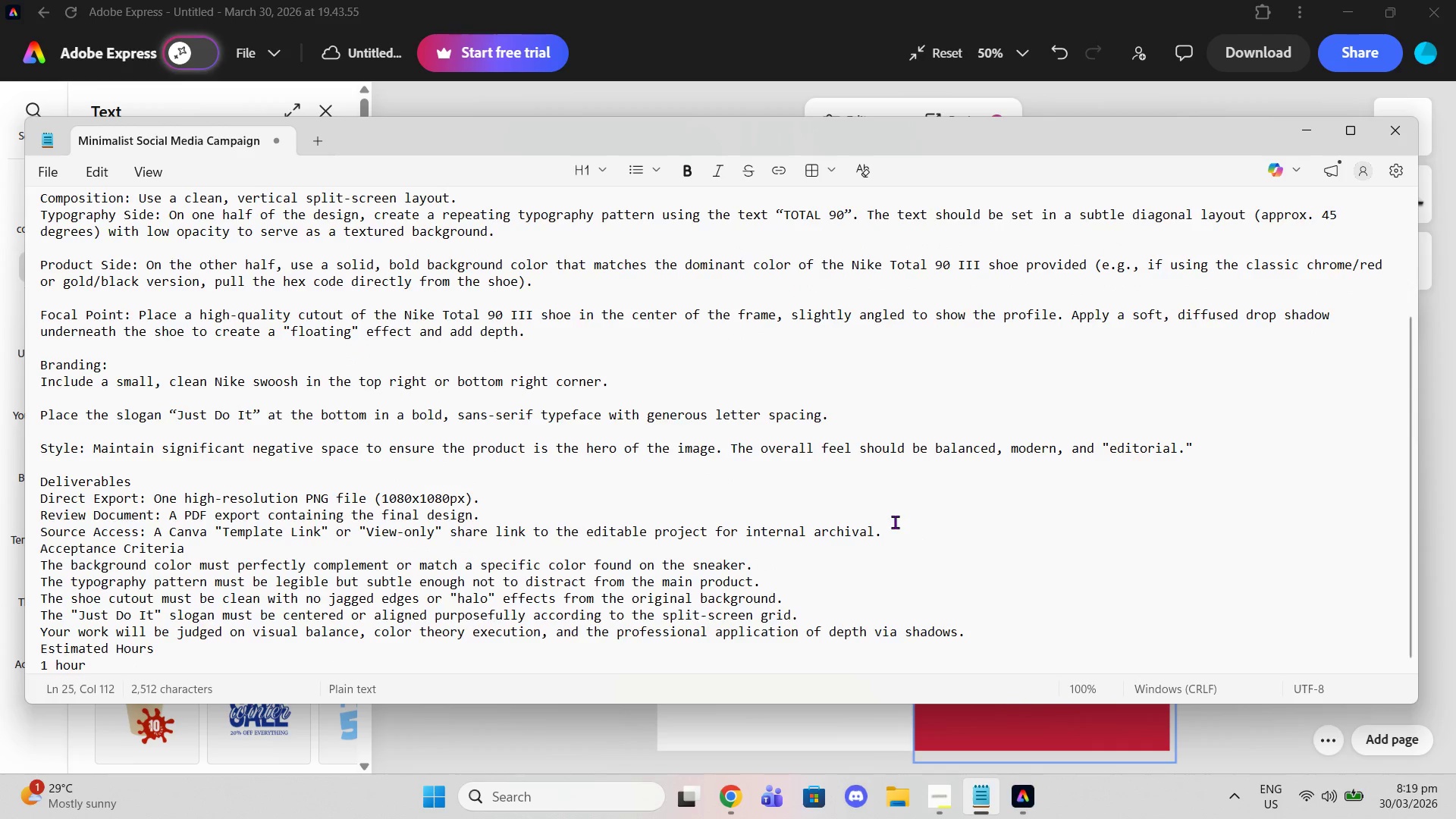 
key(Enter)
 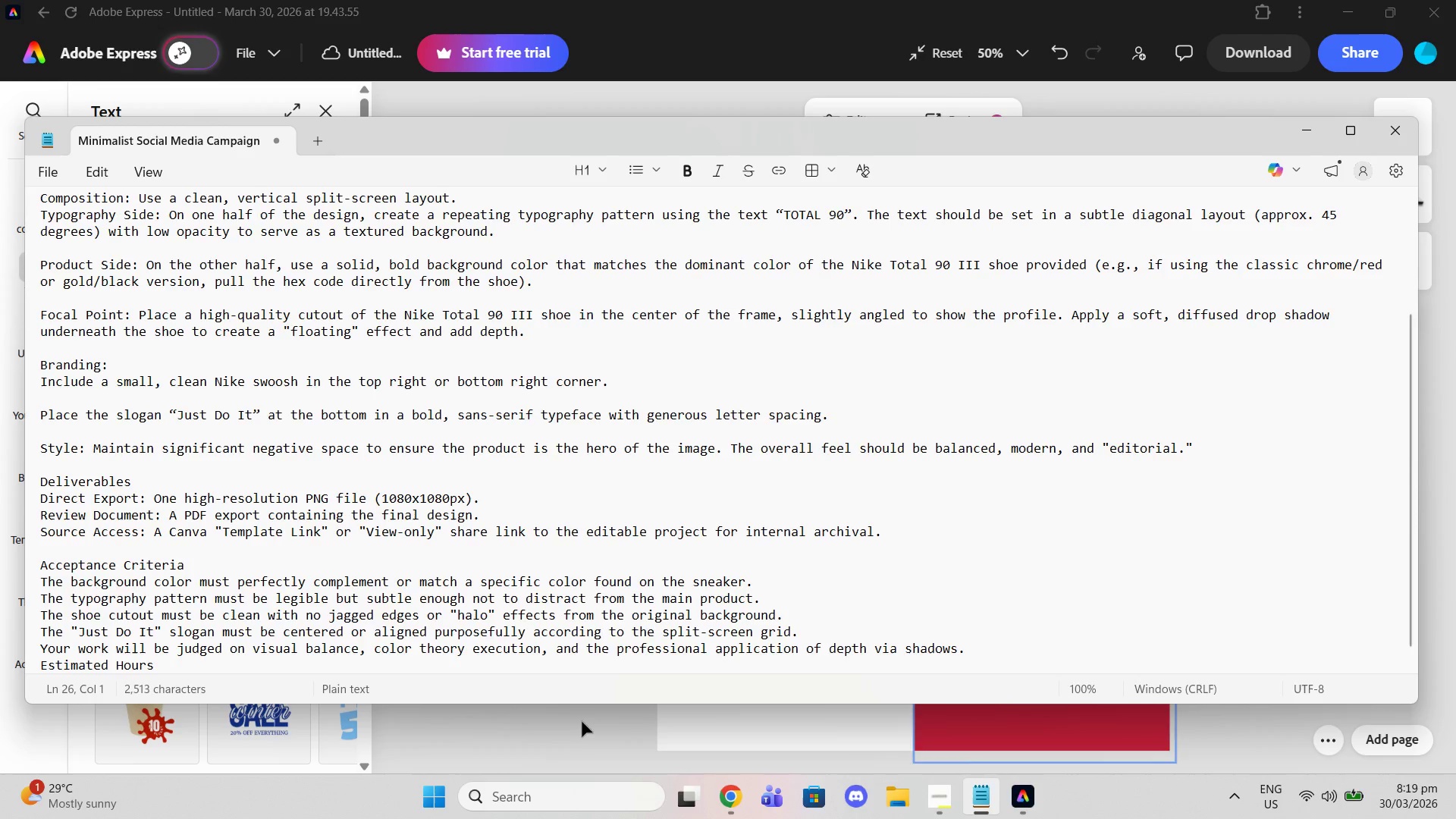 
left_click([579, 725])
 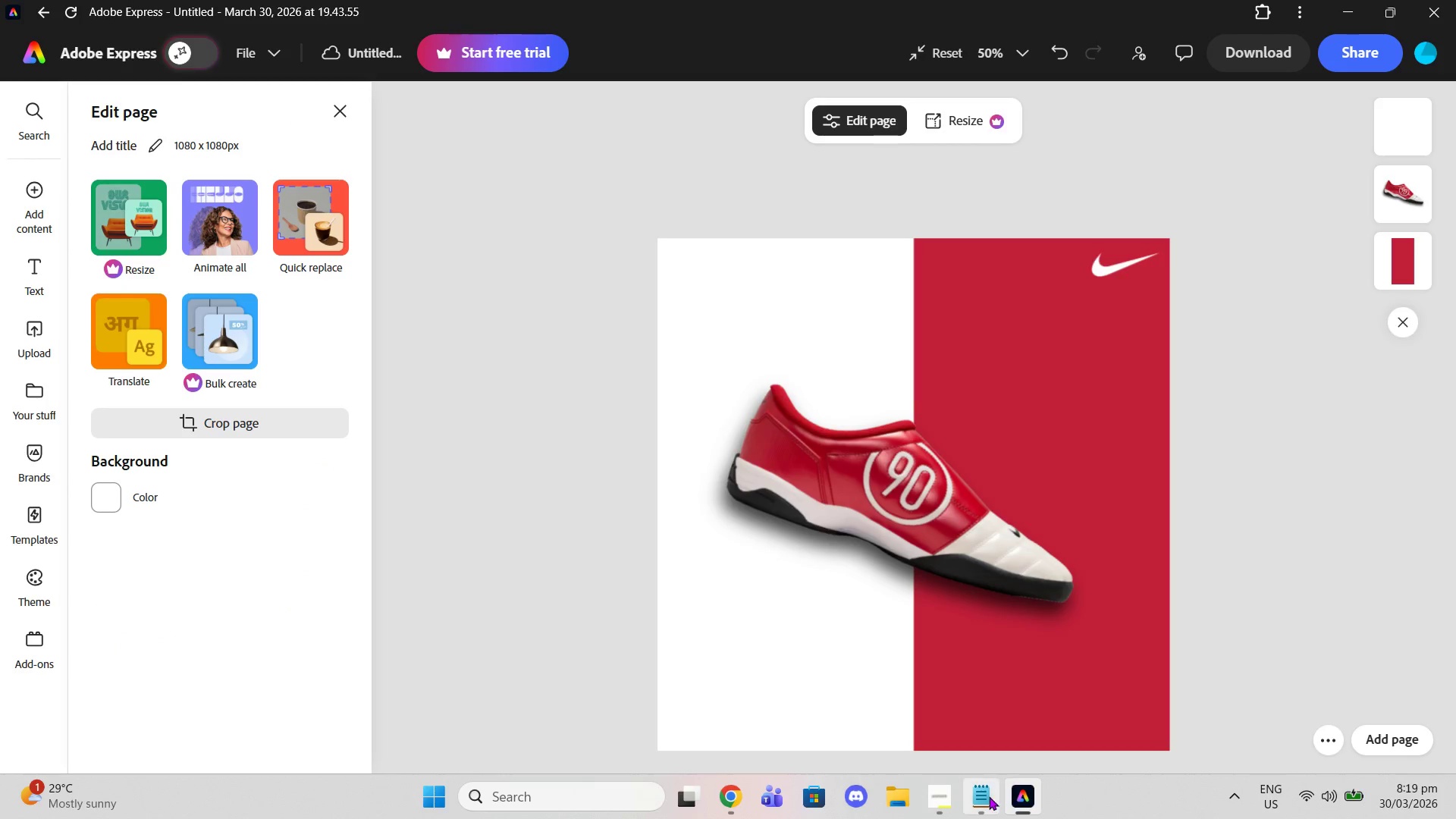 
left_click([986, 797])
 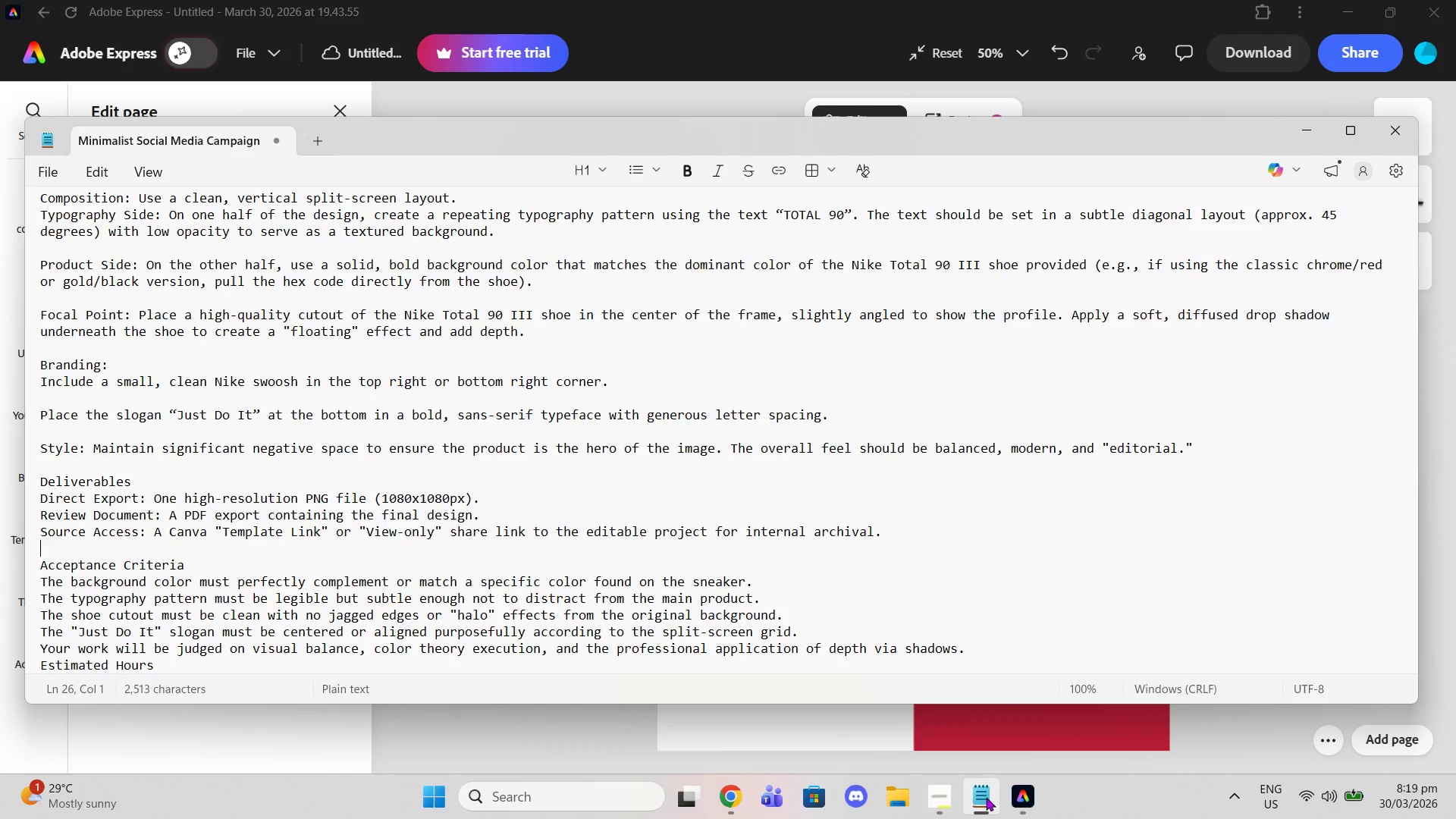 
left_click([986, 797])
 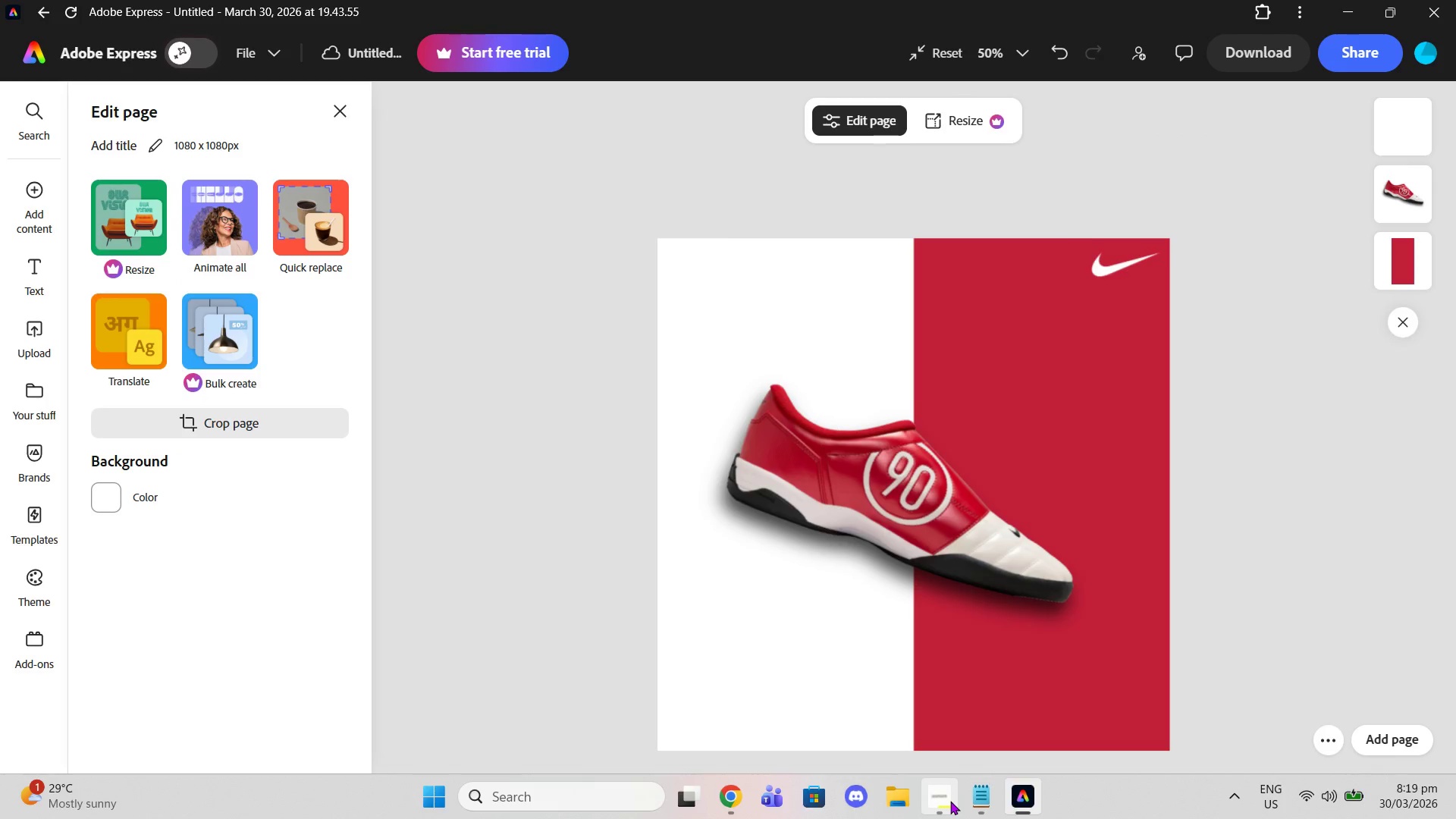 
left_click([950, 801])